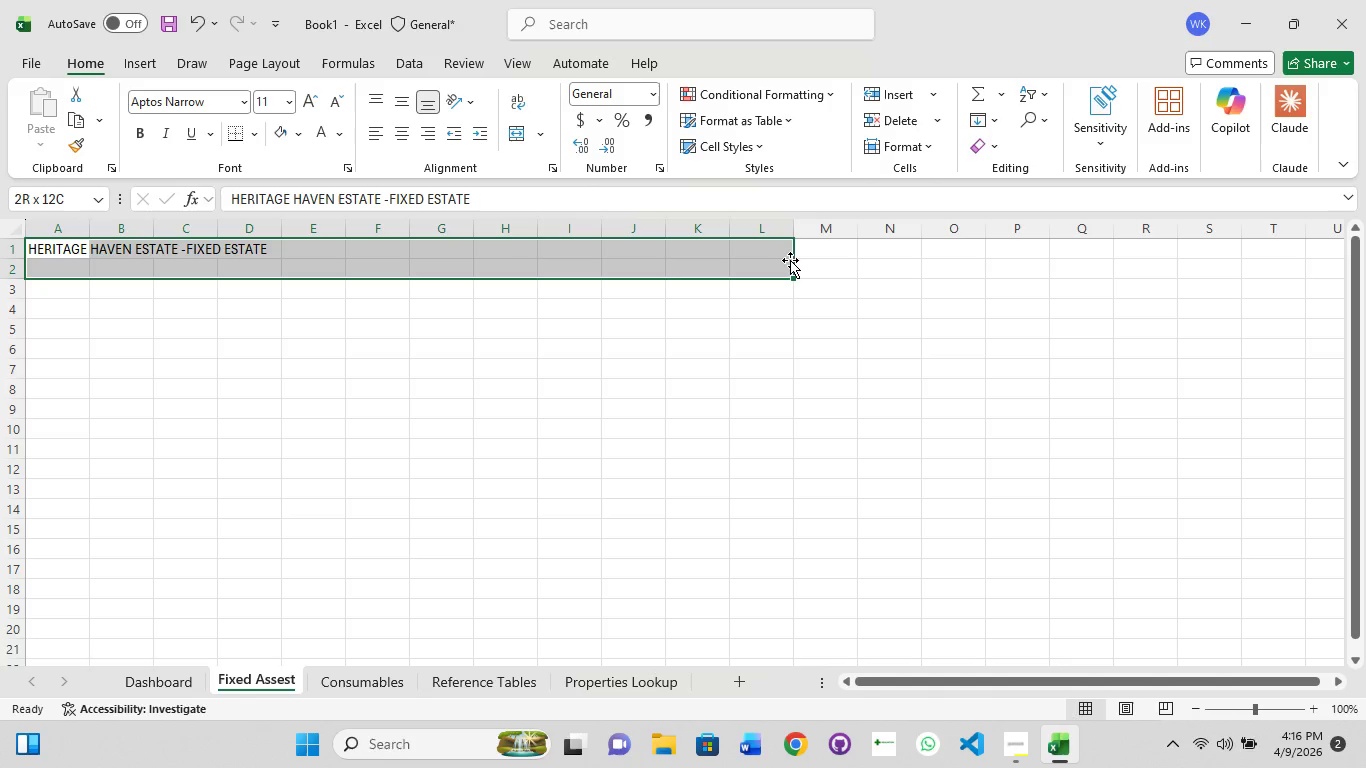 
key(Shift+ShiftLeft)
 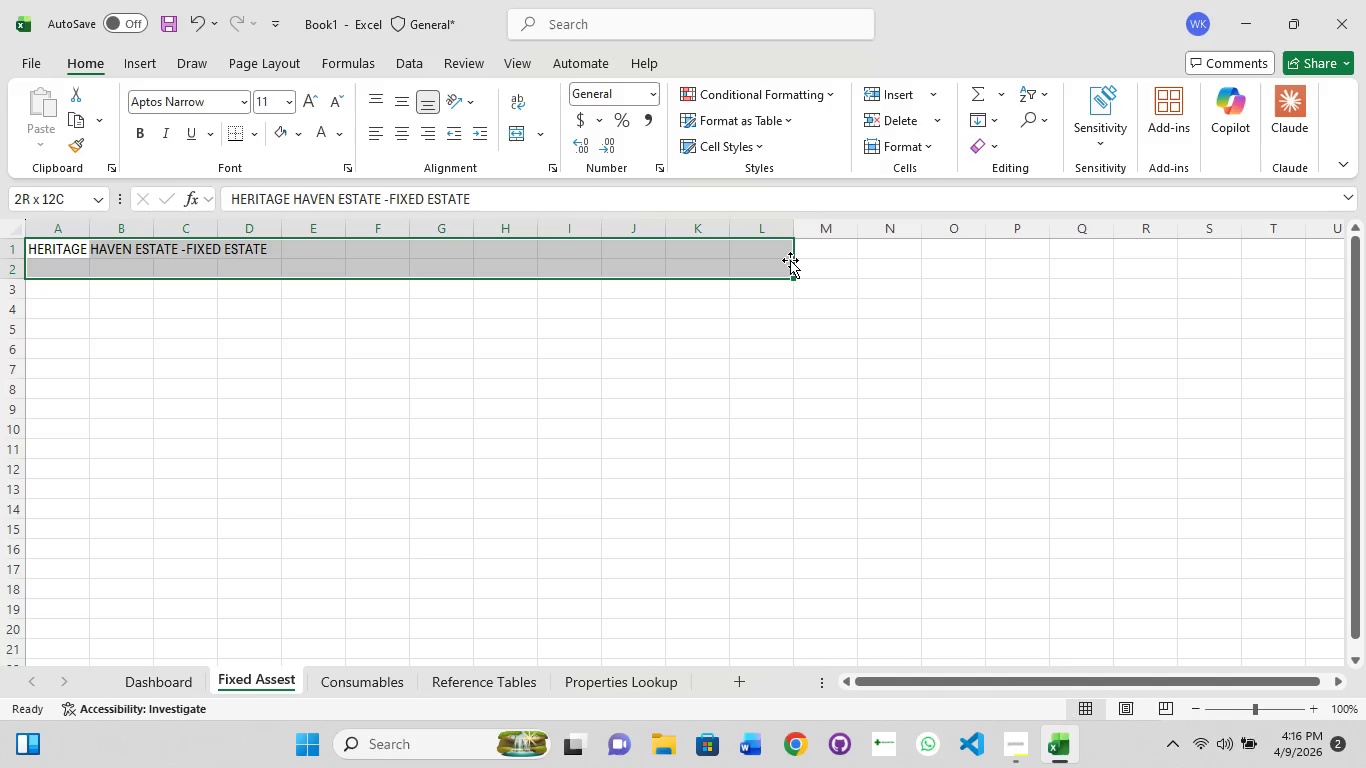 
key(Shift+ShiftLeft)
 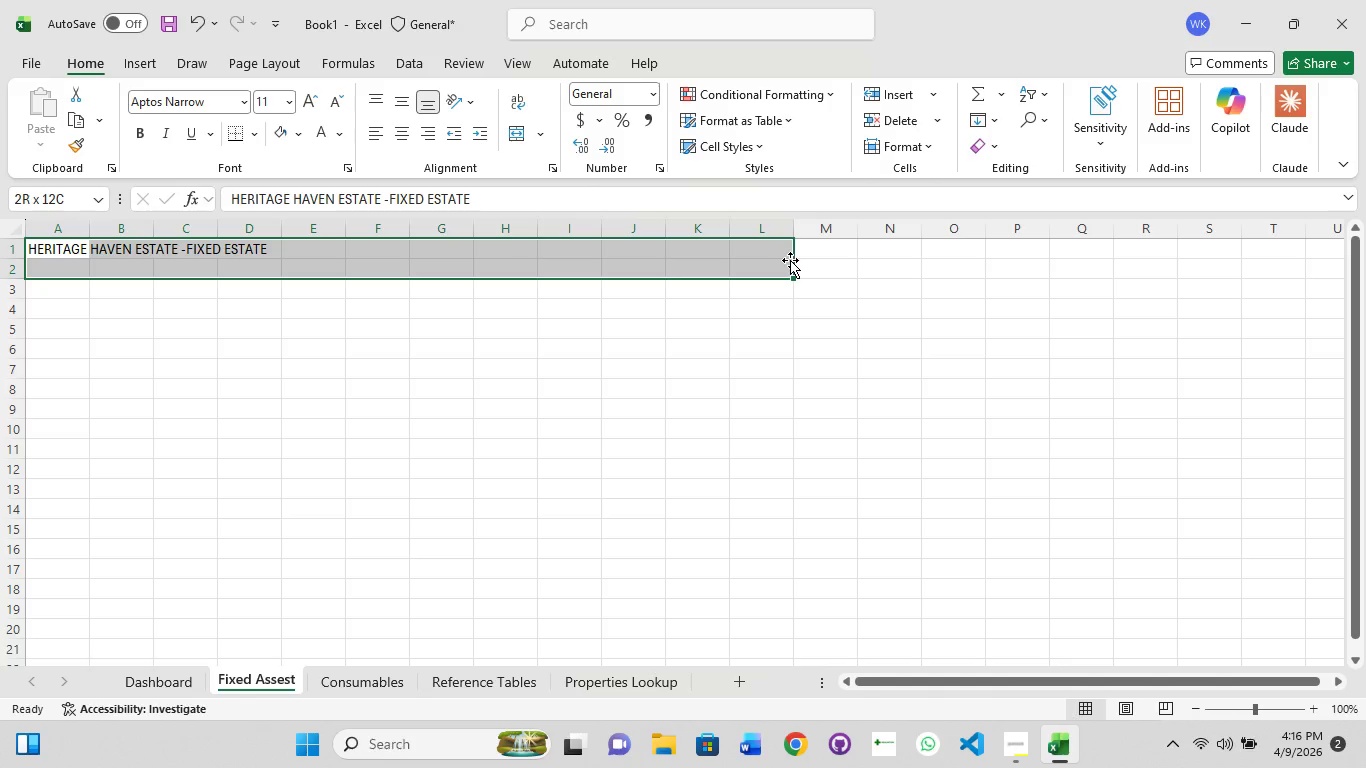 
key(Shift+ShiftLeft)
 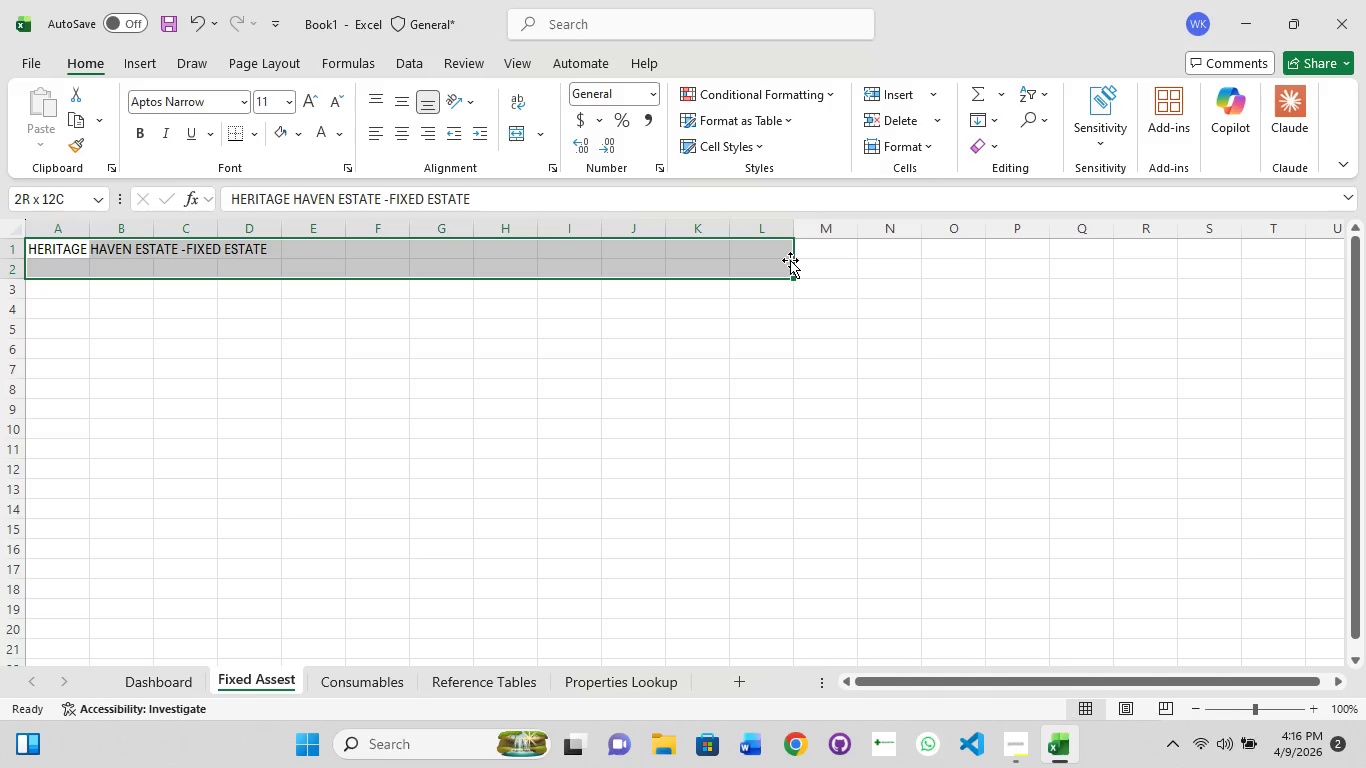 
key(Shift+ShiftLeft)
 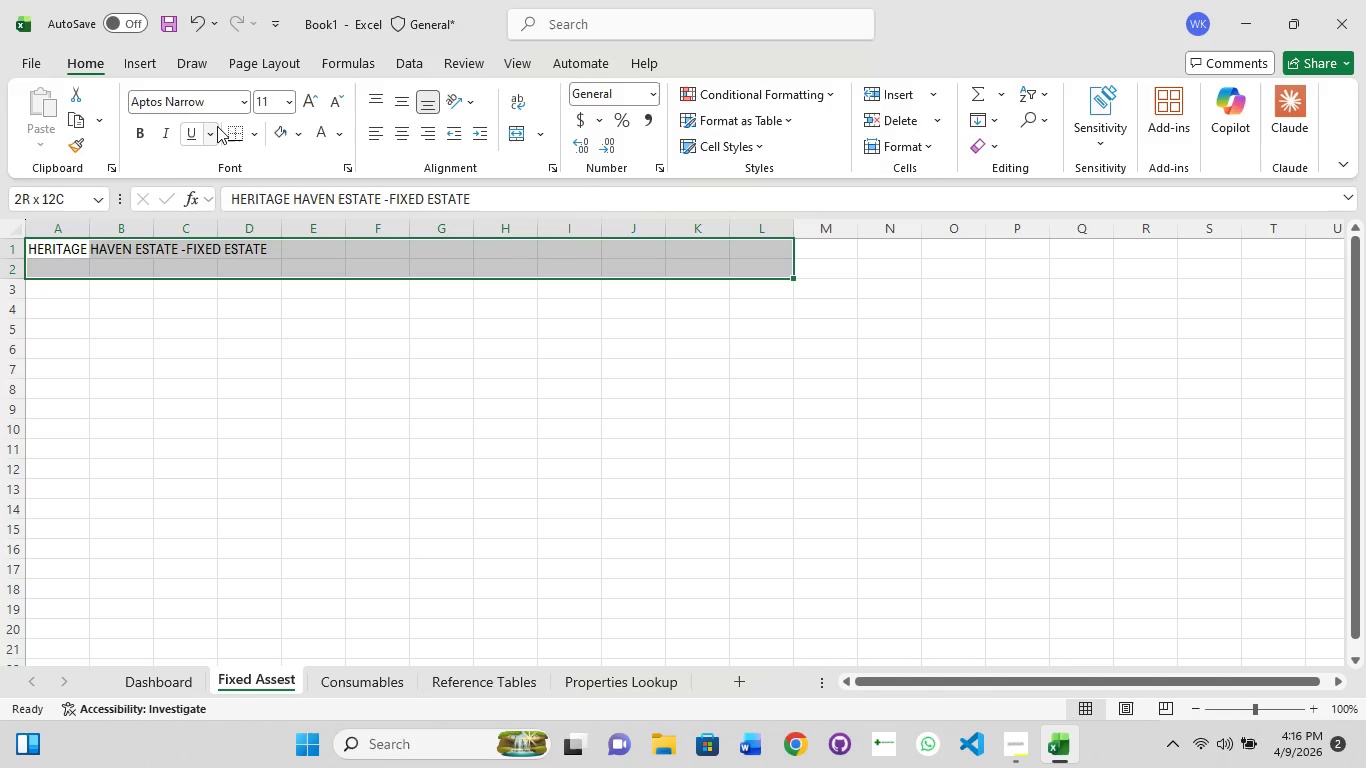 
left_click([297, 130])
 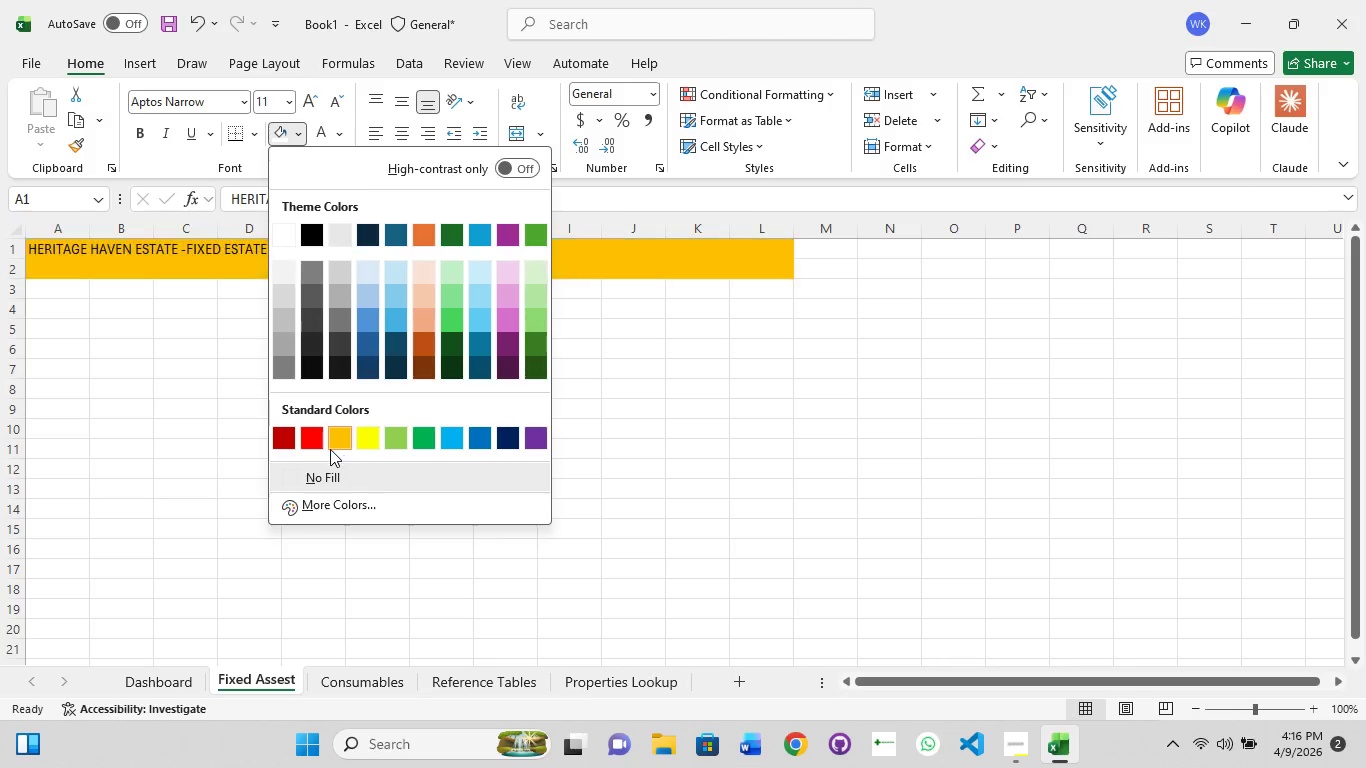 
left_click([287, 439])
 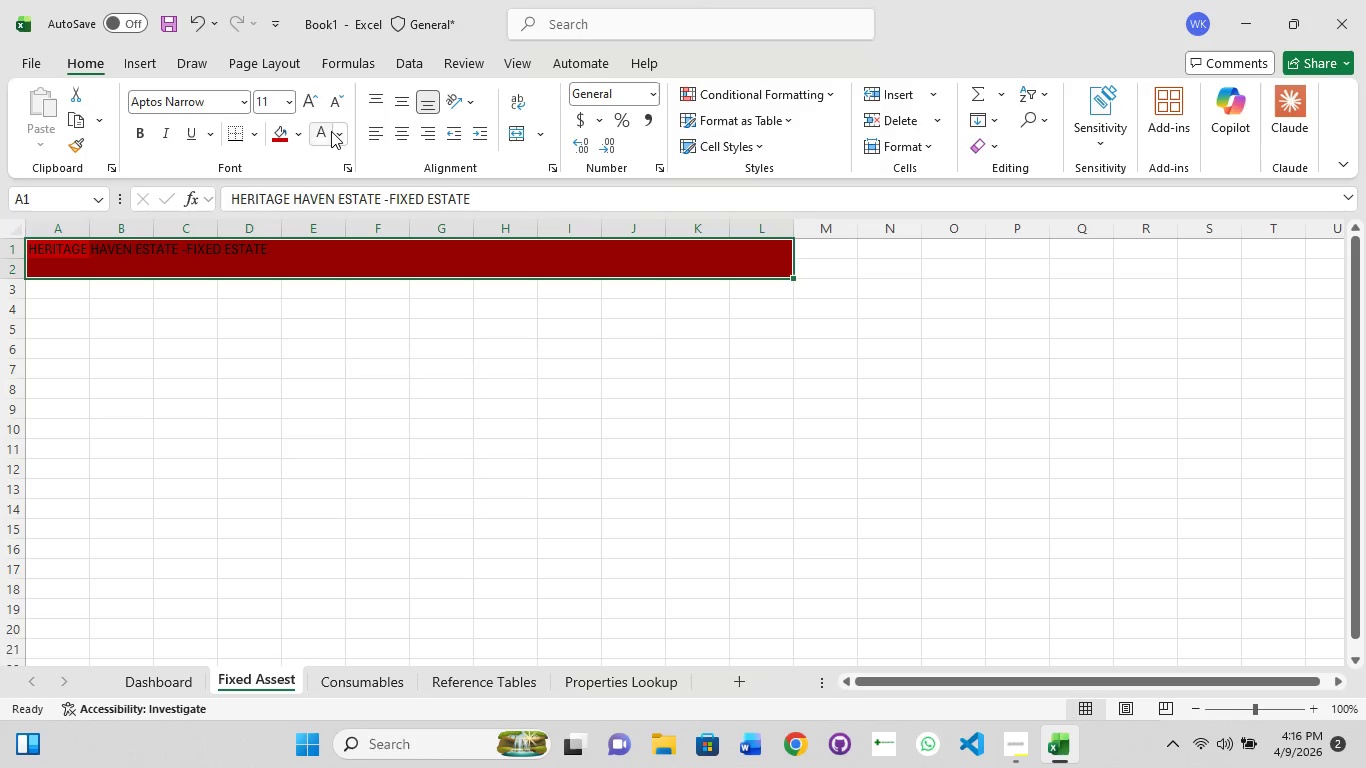 
left_click([327, 130])
 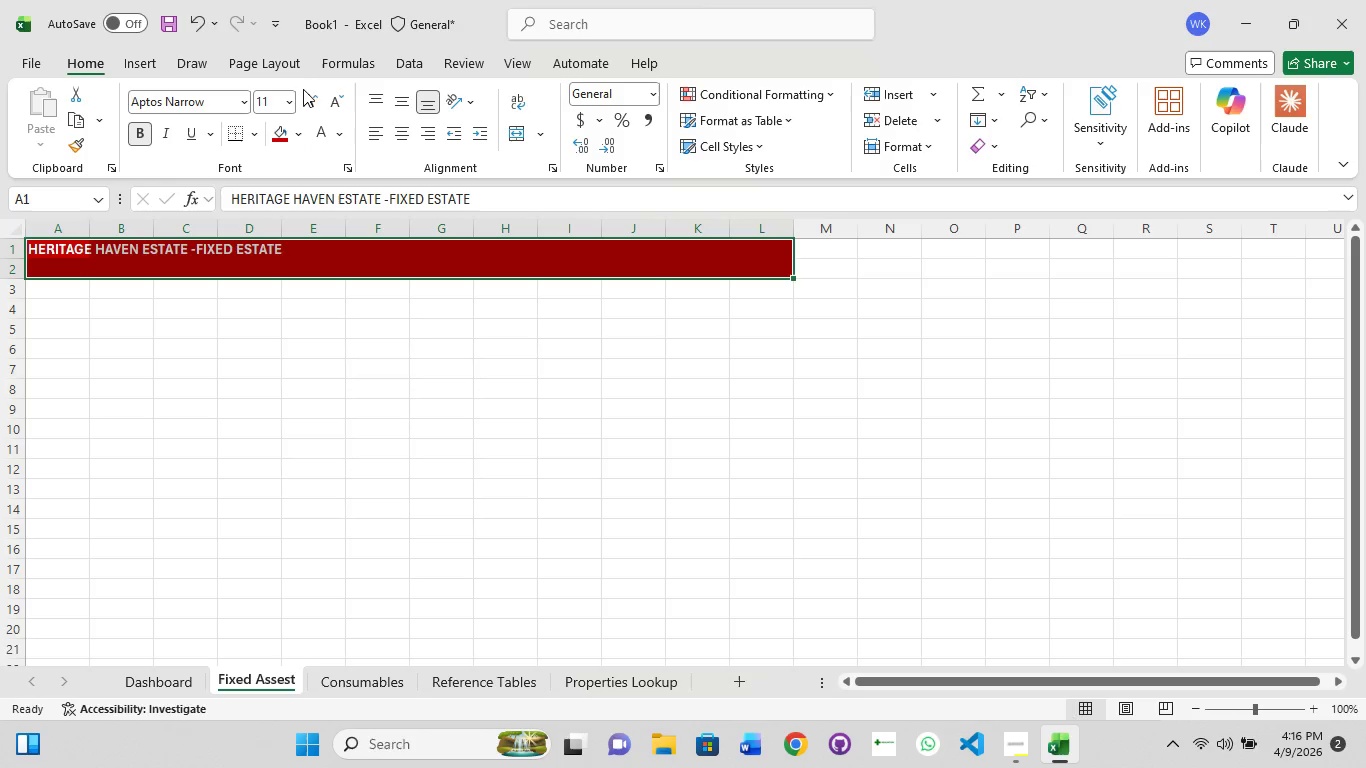 
left_click([296, 101])
 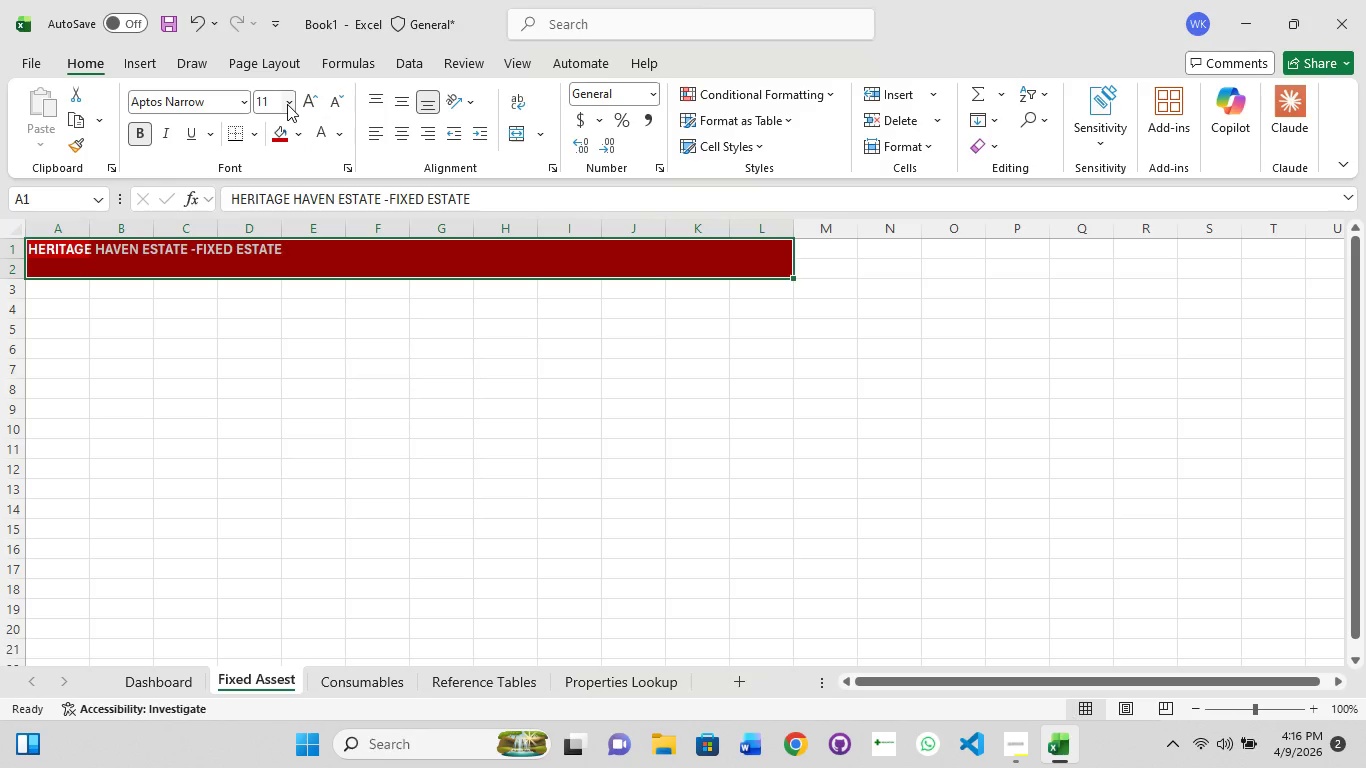 
left_click([287, 104])
 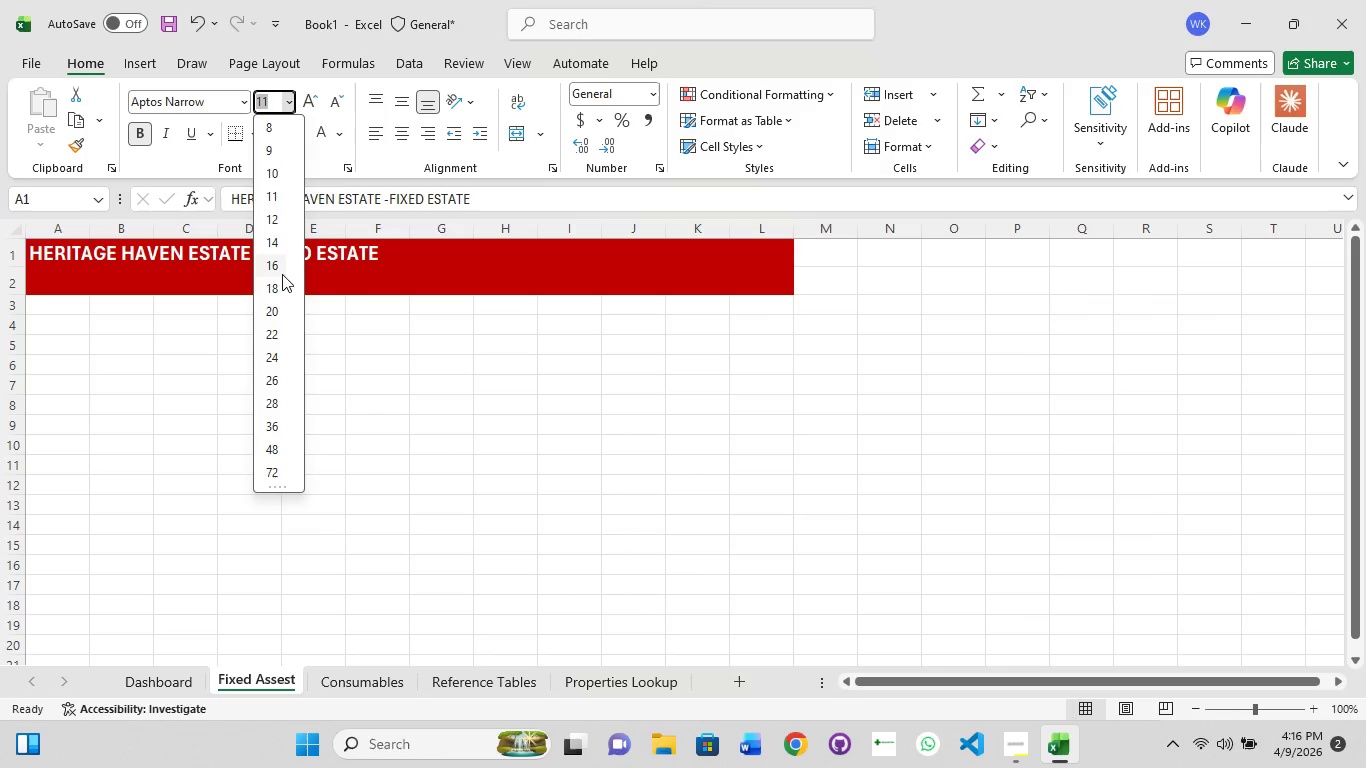 
left_click([281, 273])
 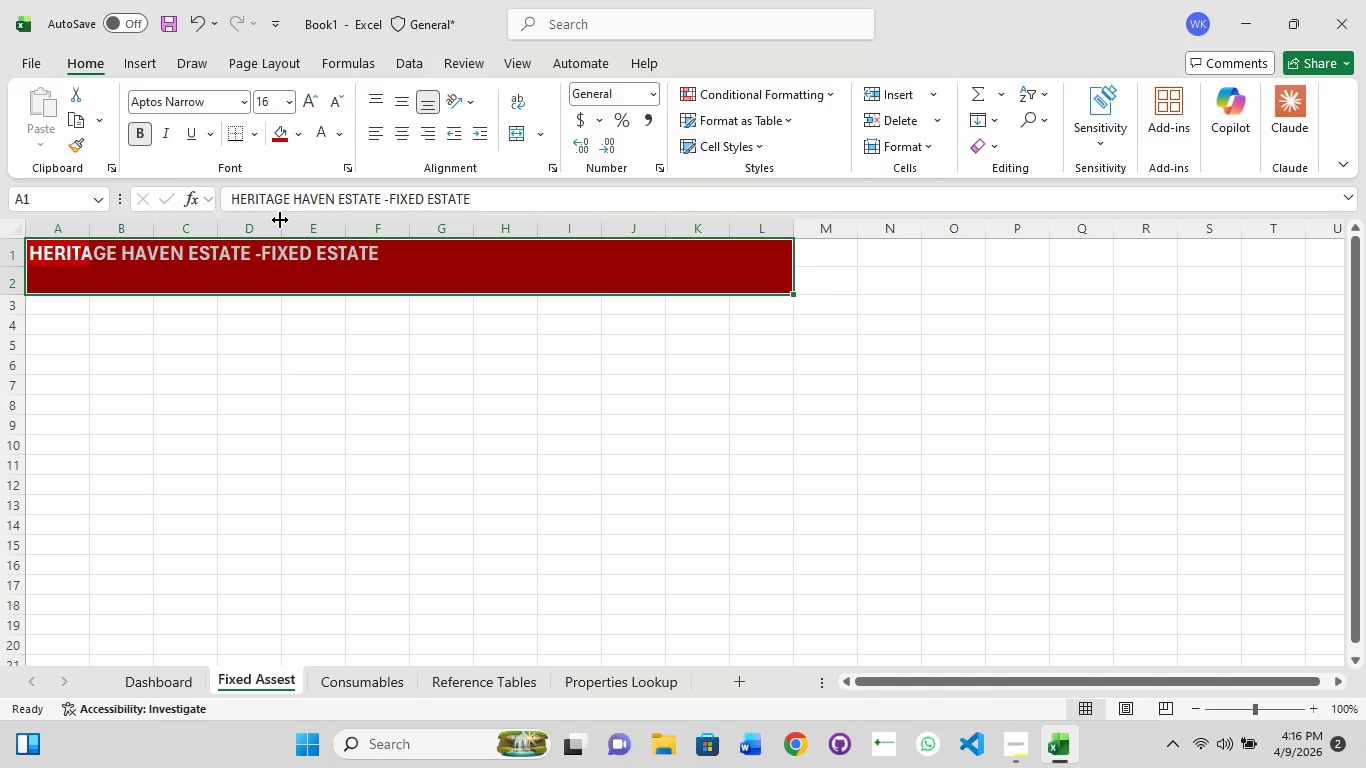 
key(Control+1)
 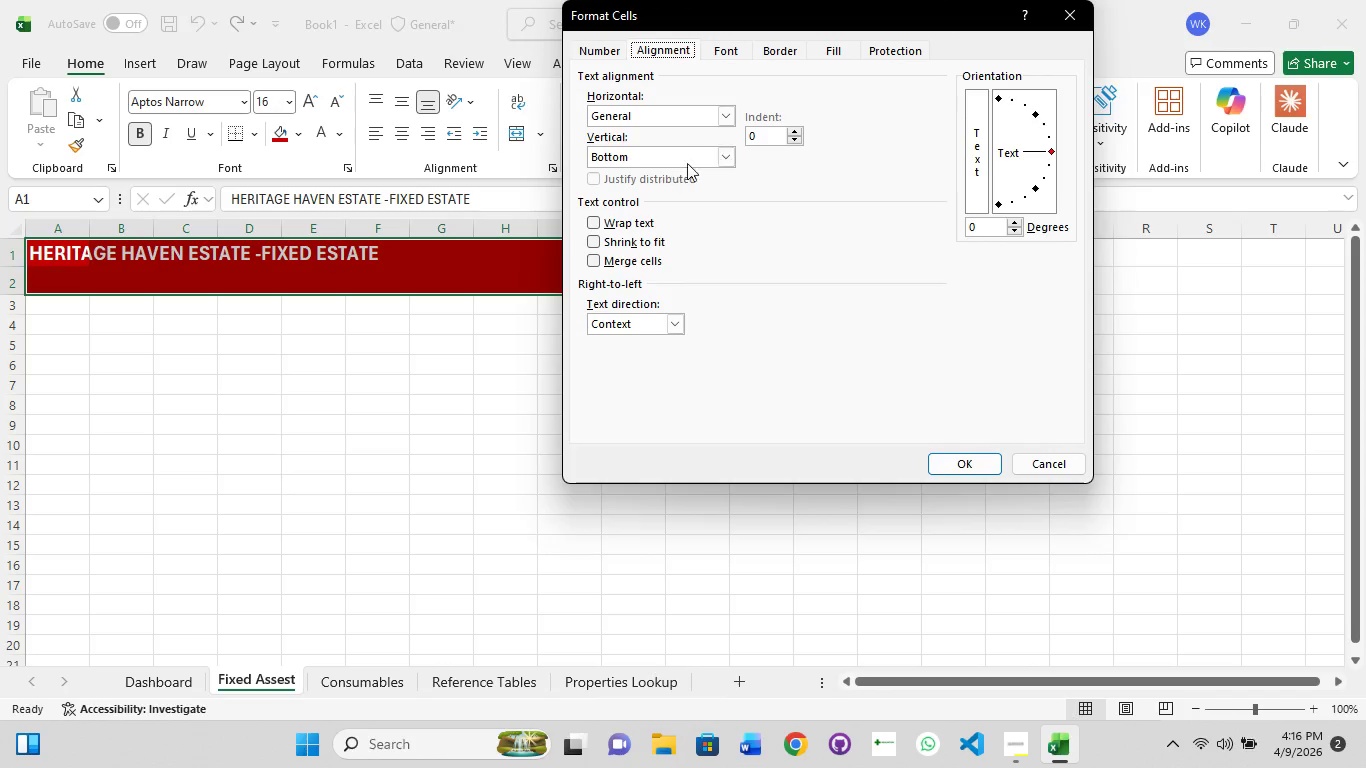 
left_click([723, 111])
 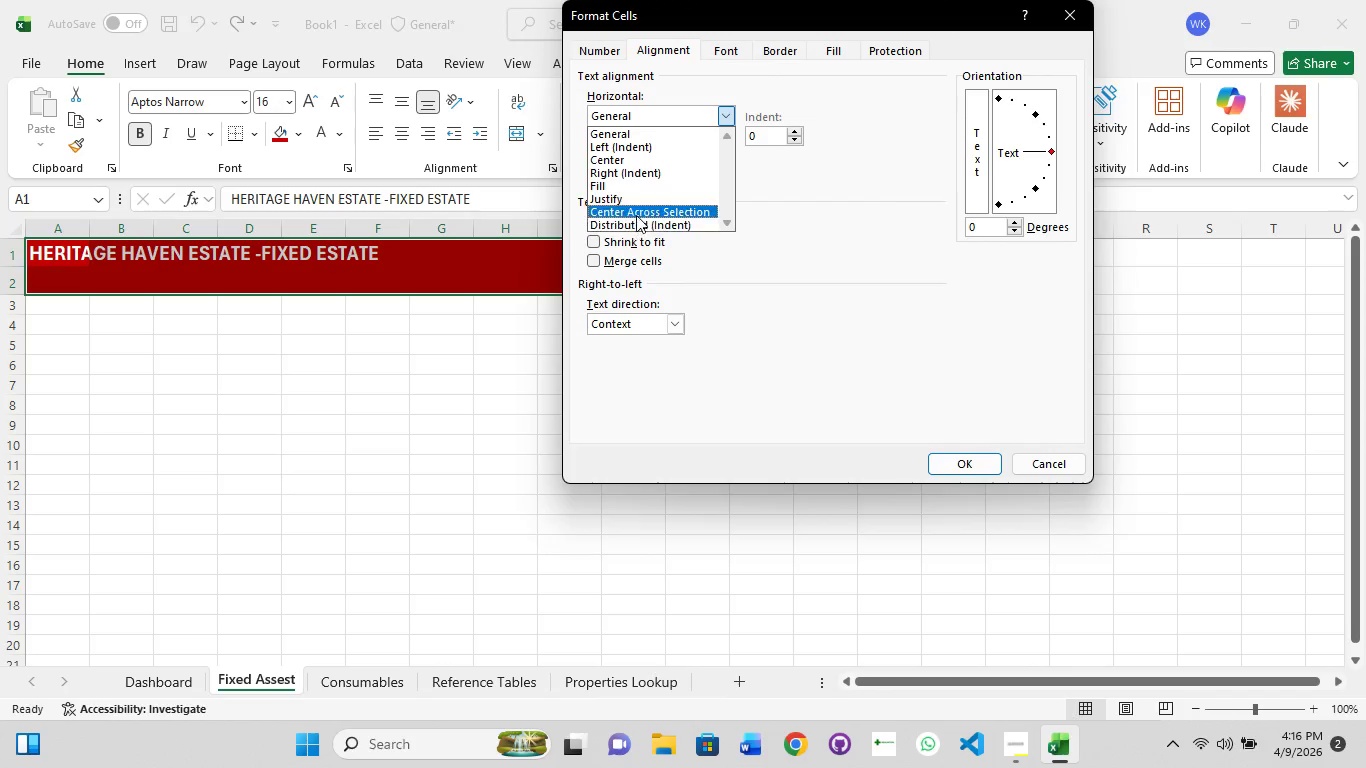 
left_click([638, 213])
 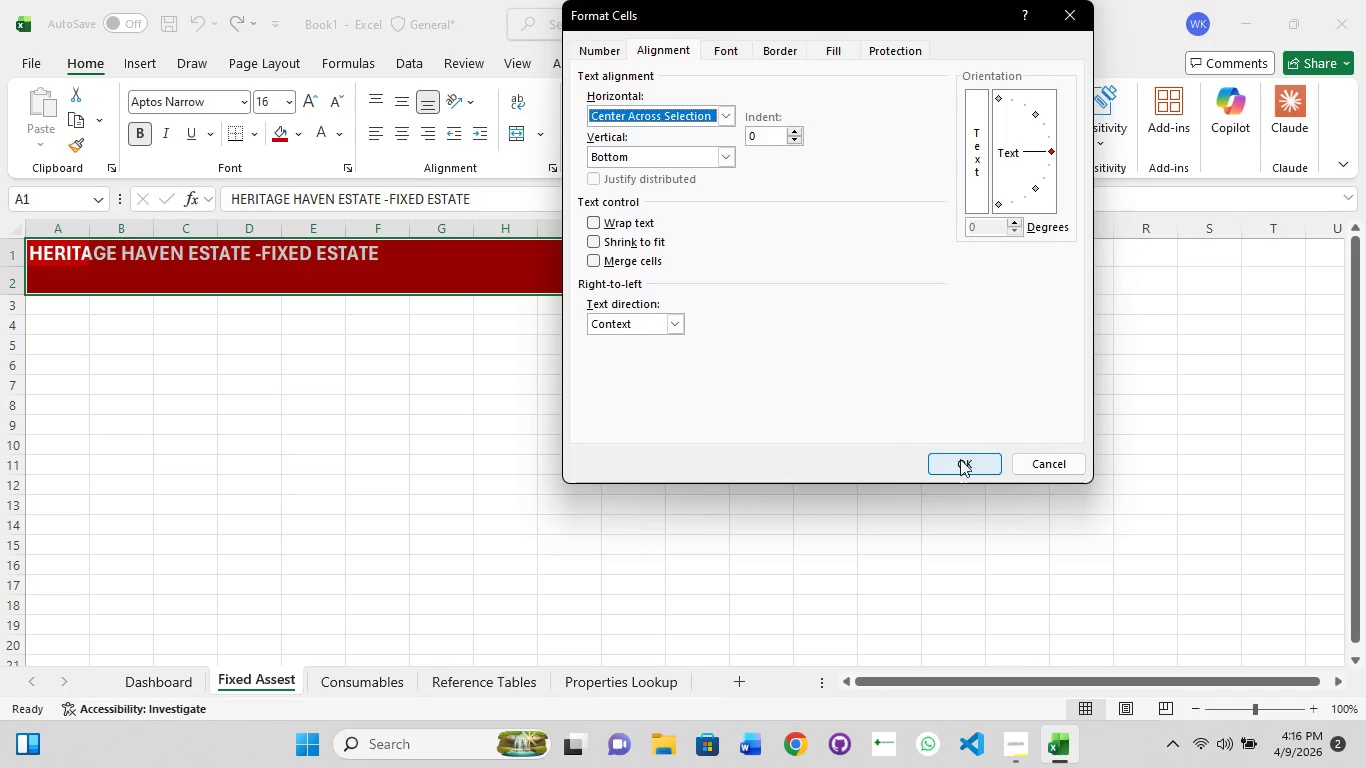 
left_click([961, 459])
 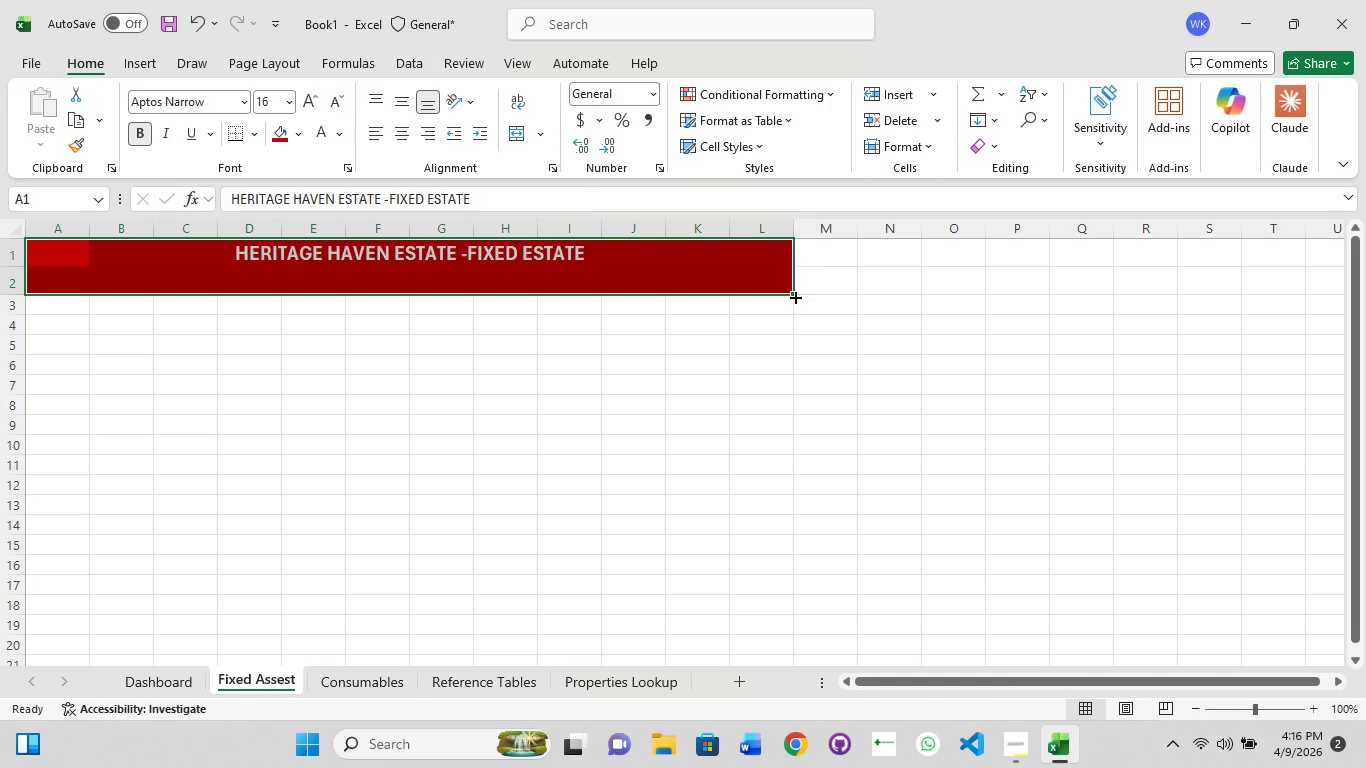 
wait(7.23)
 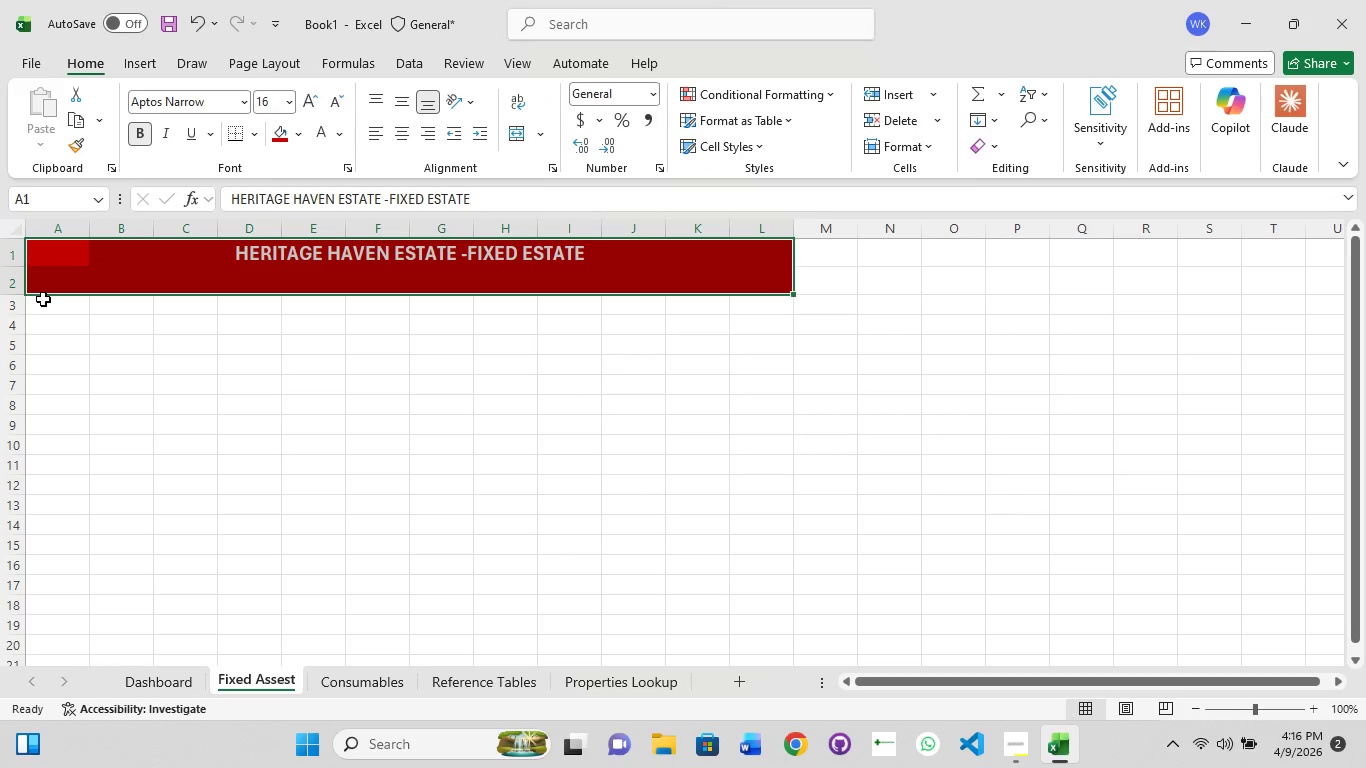 
left_click_drag(start_coordinate=[792, 295], to_coordinate=[784, 270])
 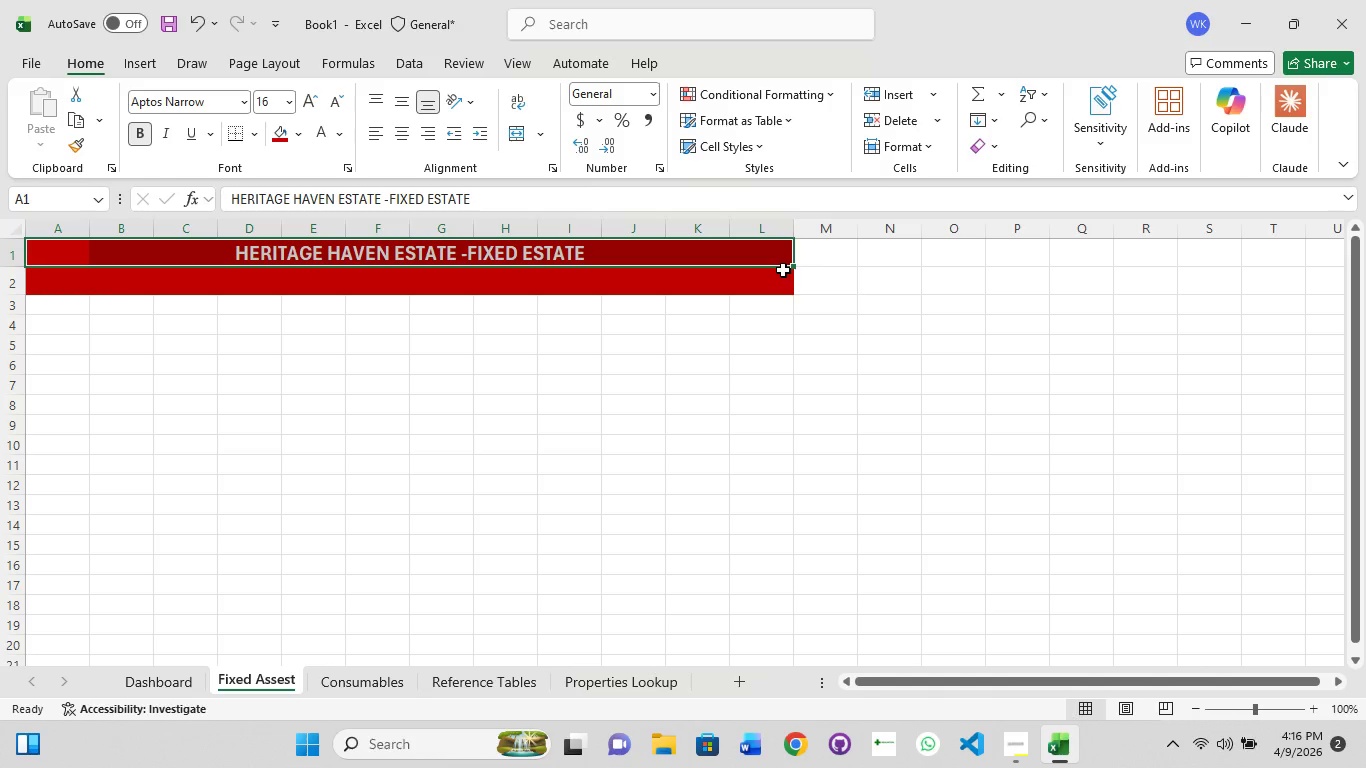 
key(Enter)
 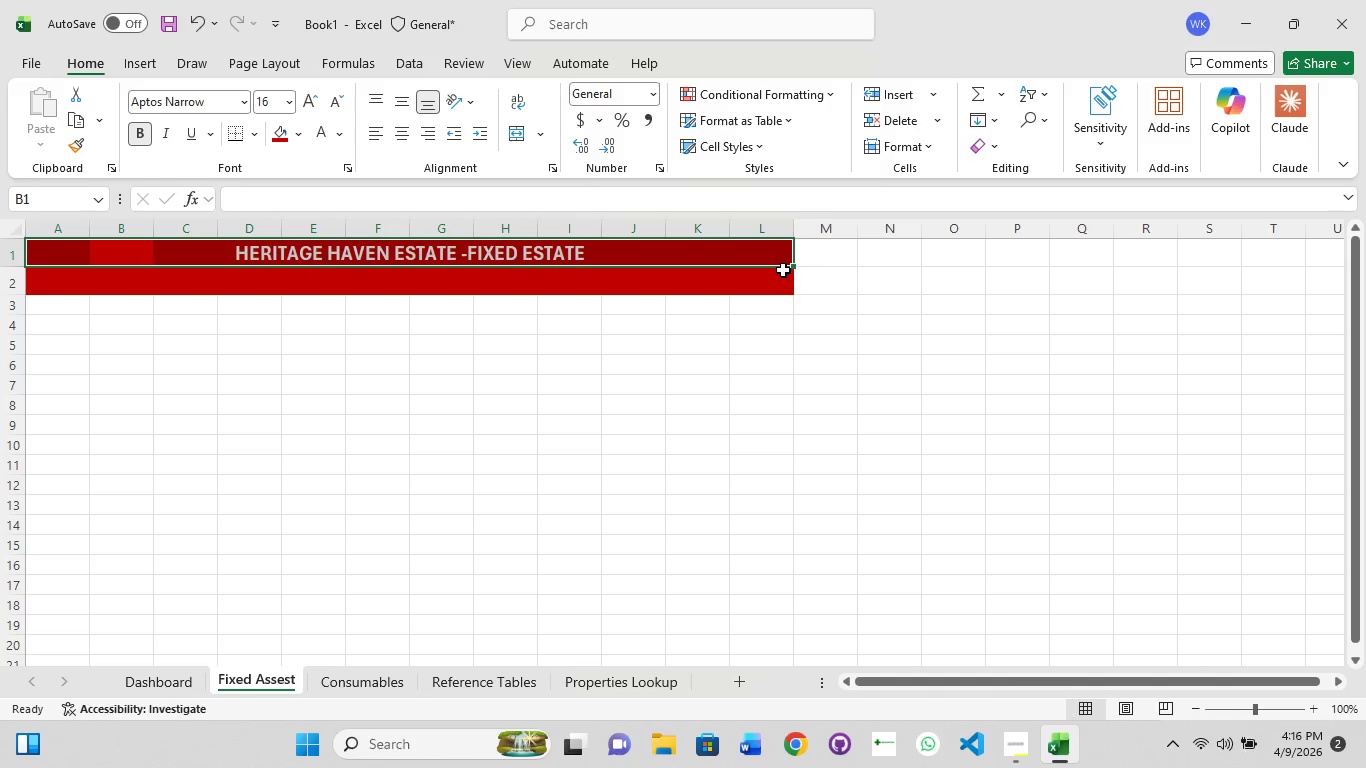 
key(Enter)
 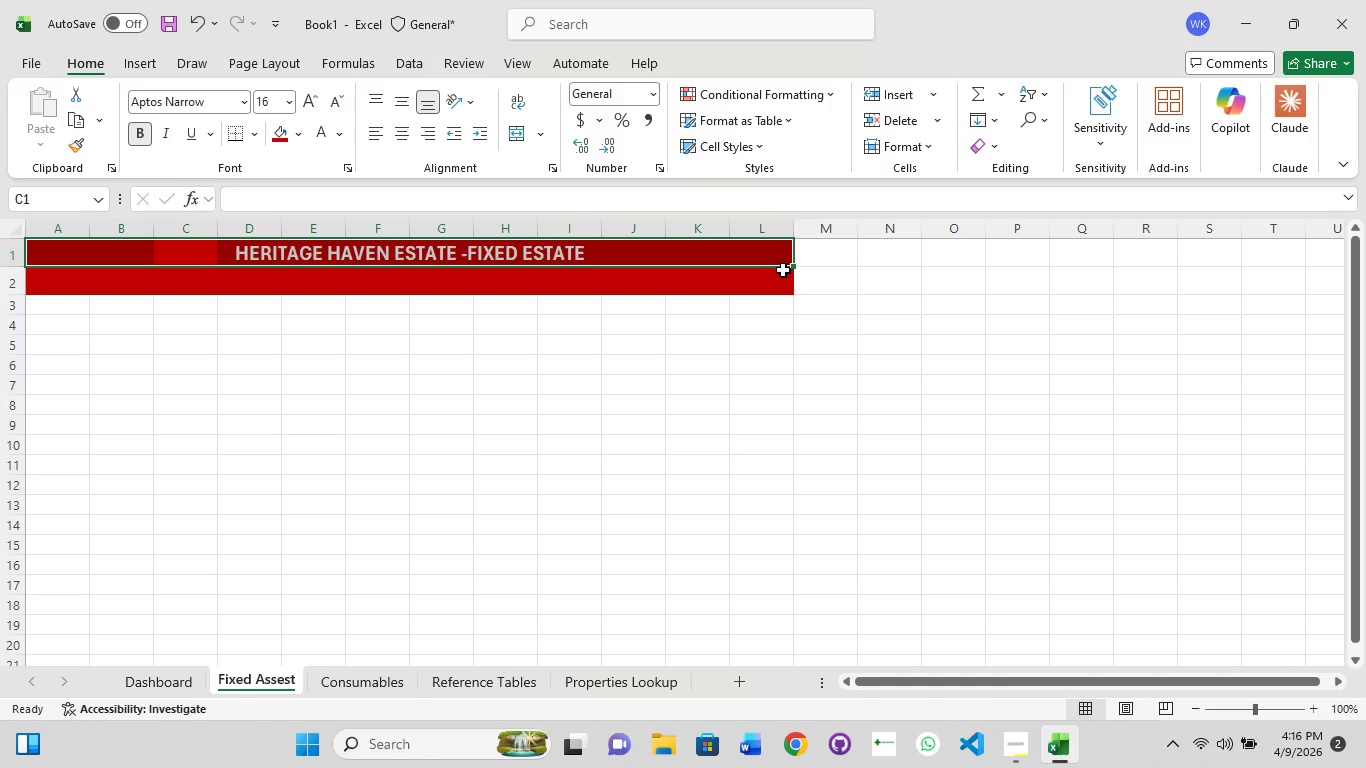 
key(Enter)
 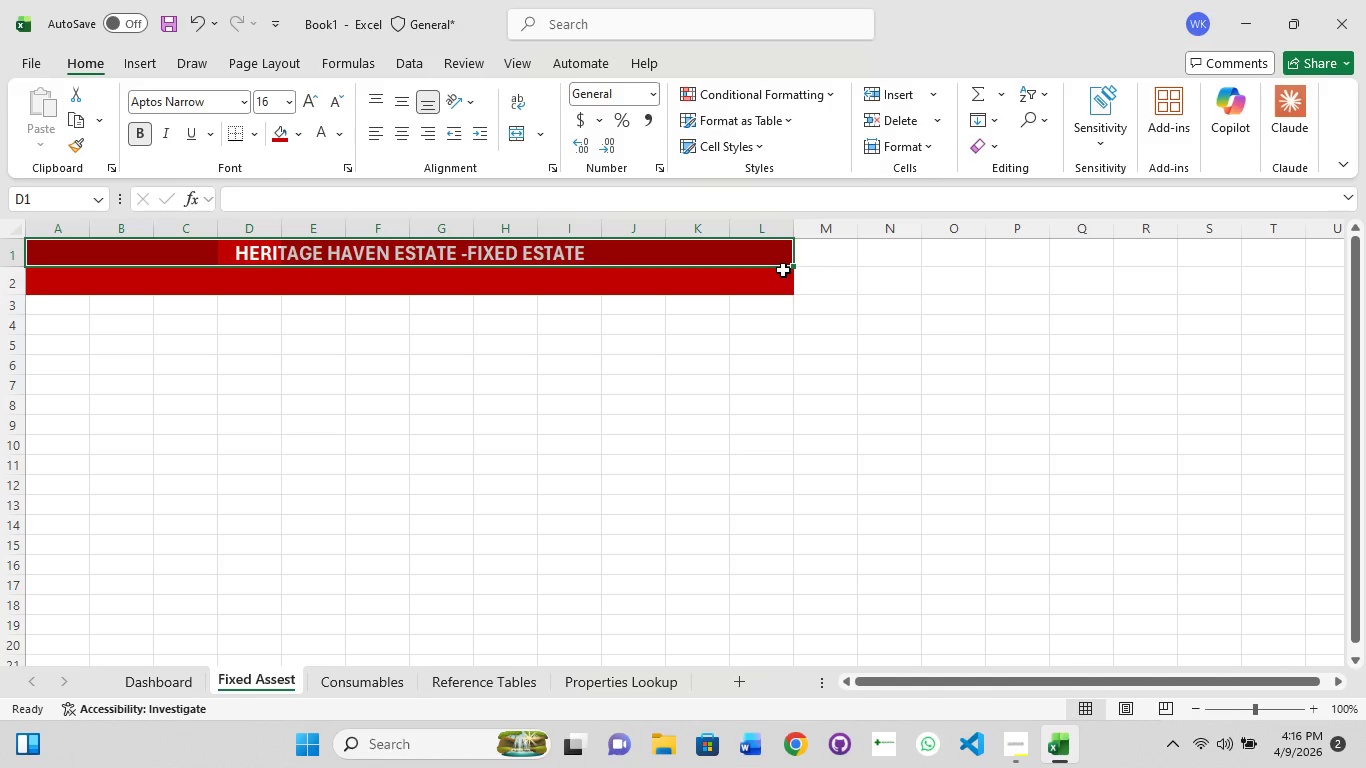 
key(Control+Z)
 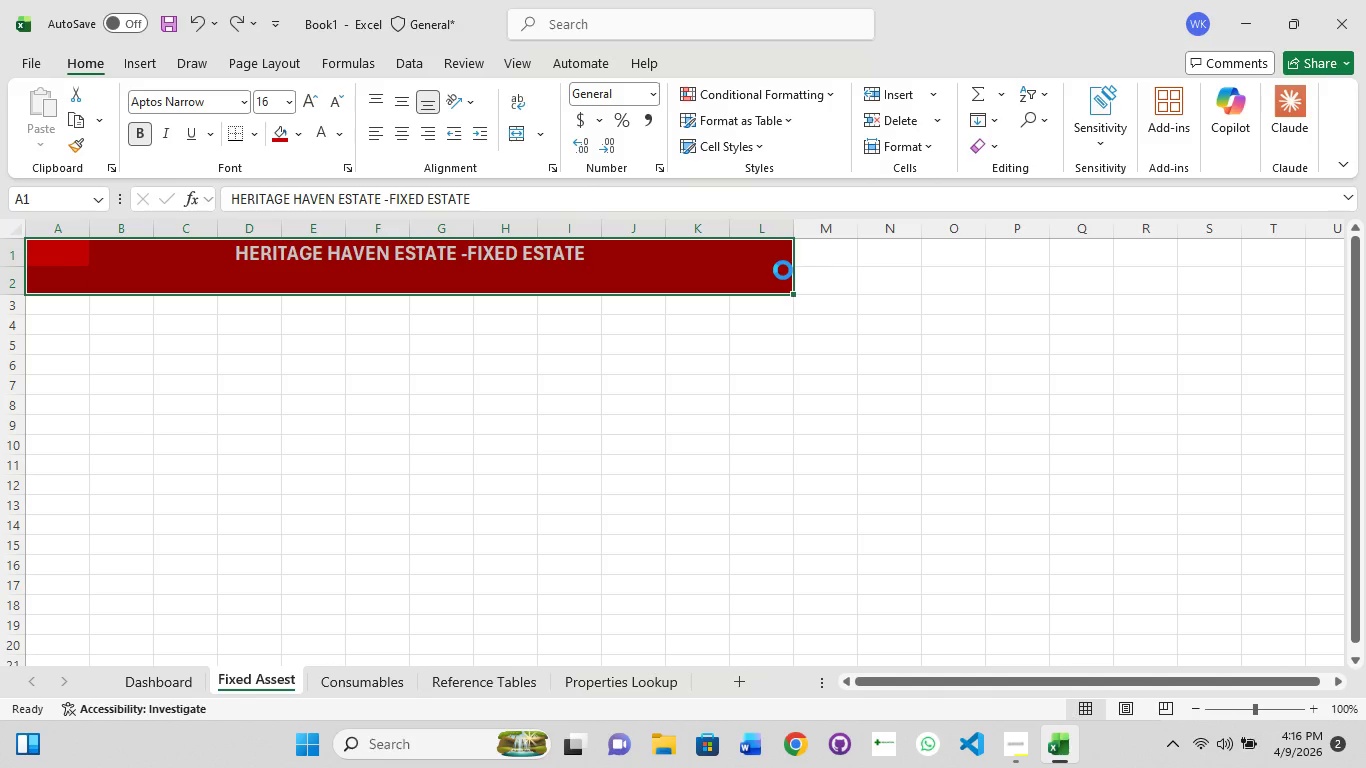 
key(Control+Z)
 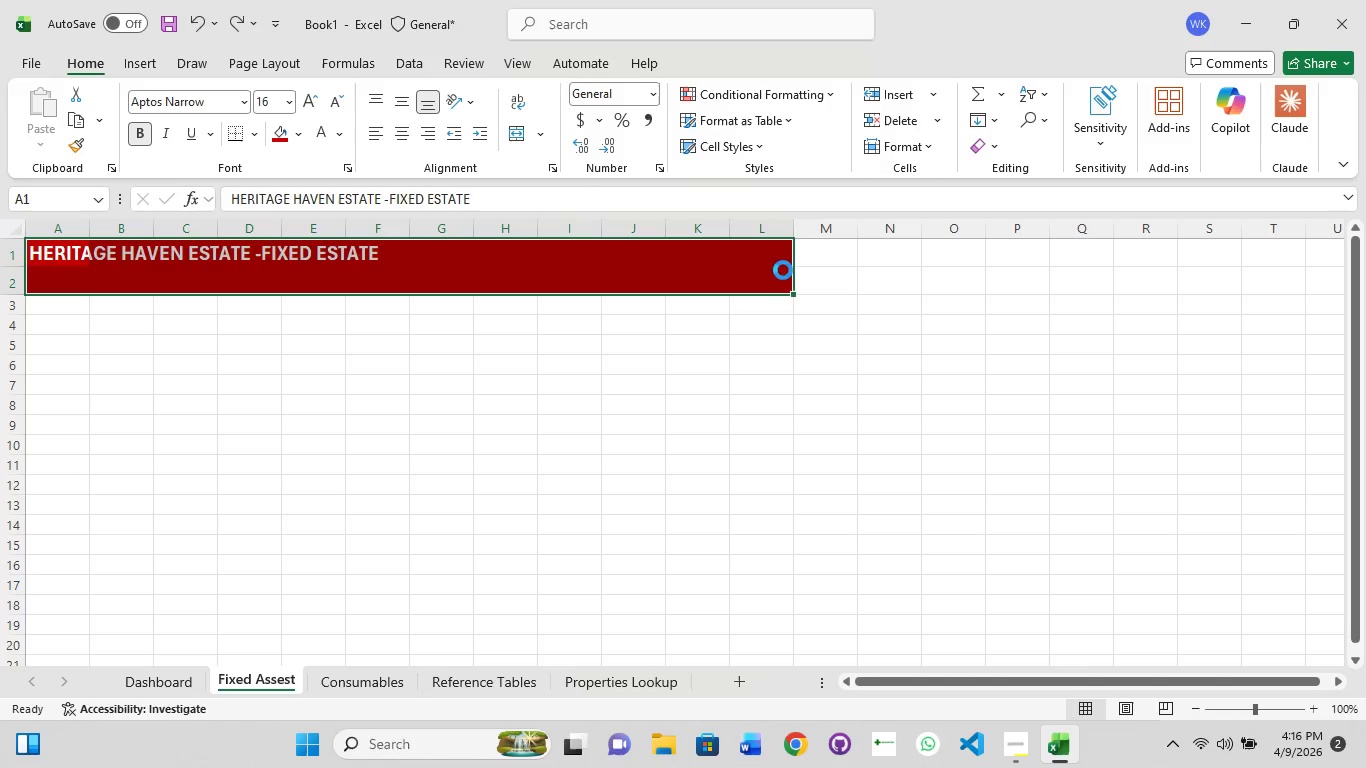 
key(Control+Z)
 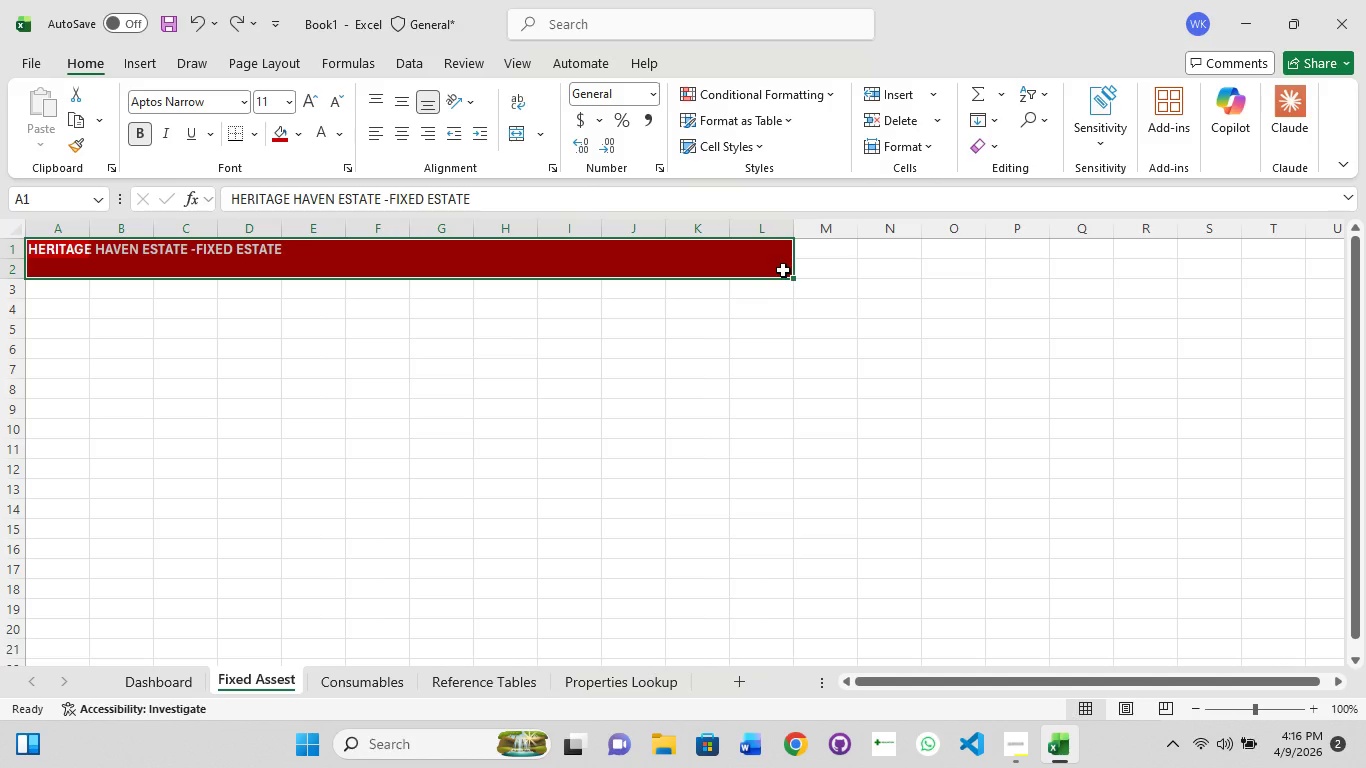 
key(Control+Z)
 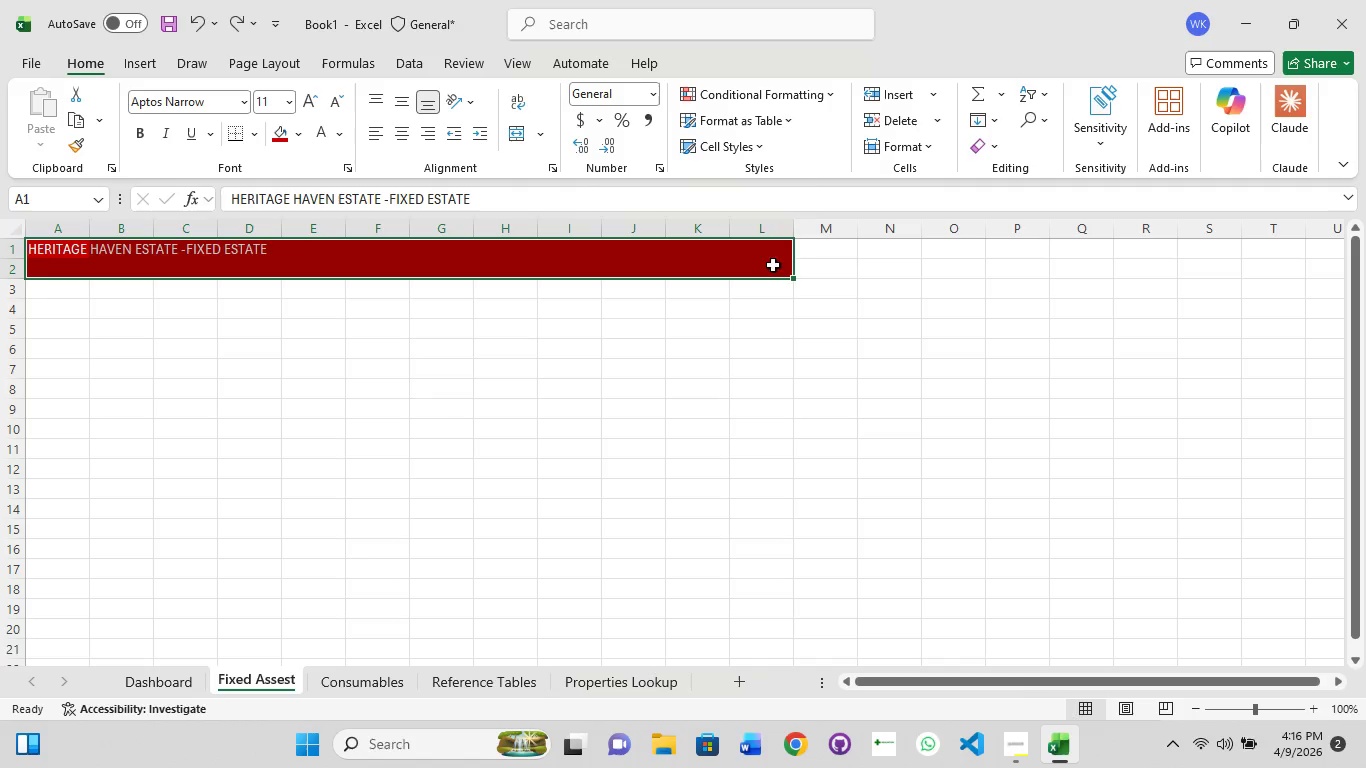 
key(Control+Z)
 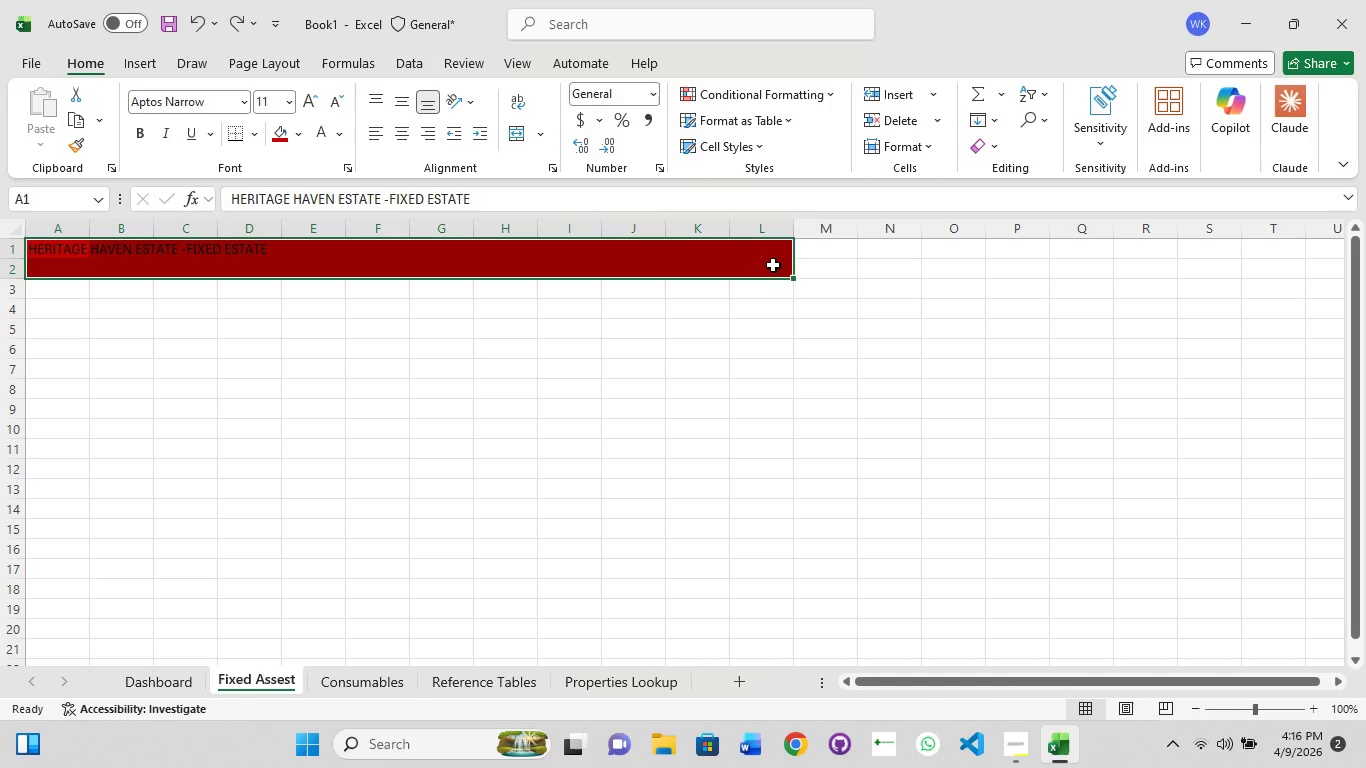 
key(Control+Z)
 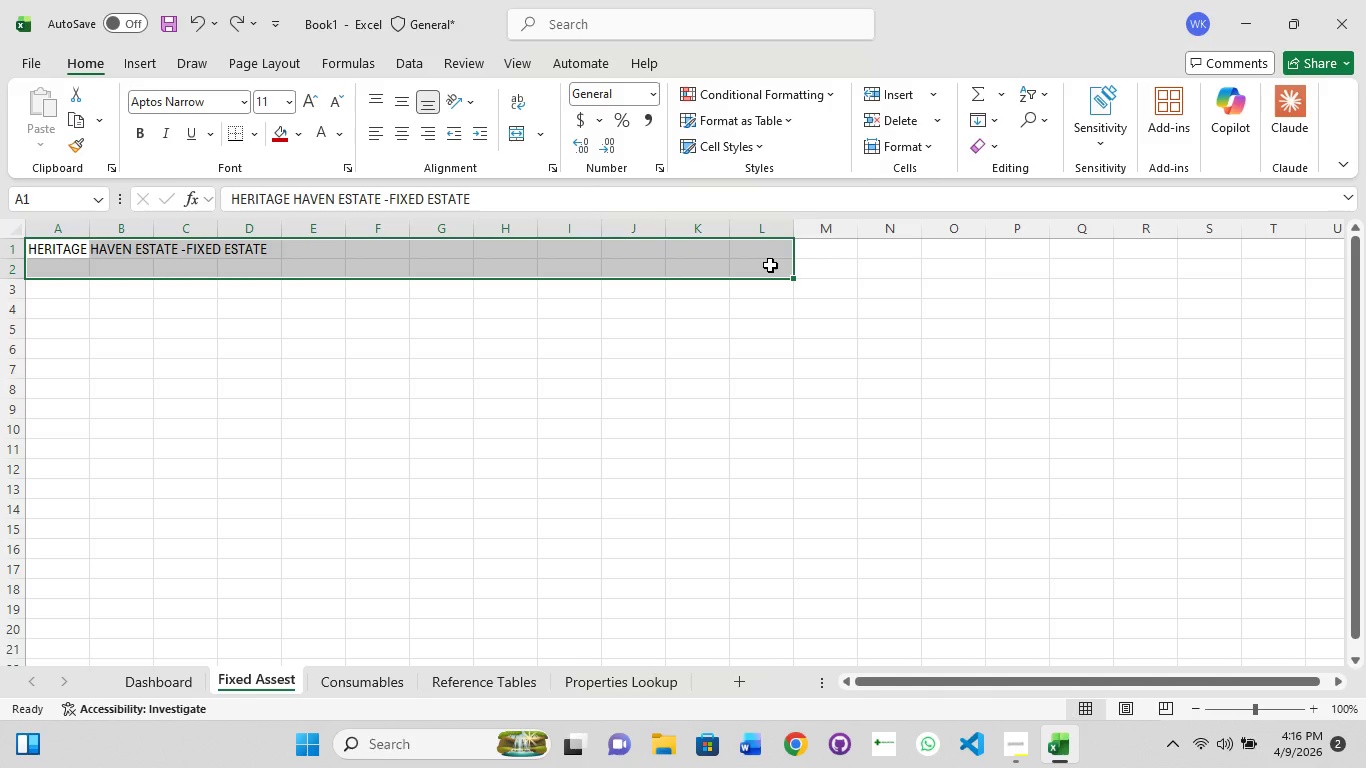 
key(Control+Z)
 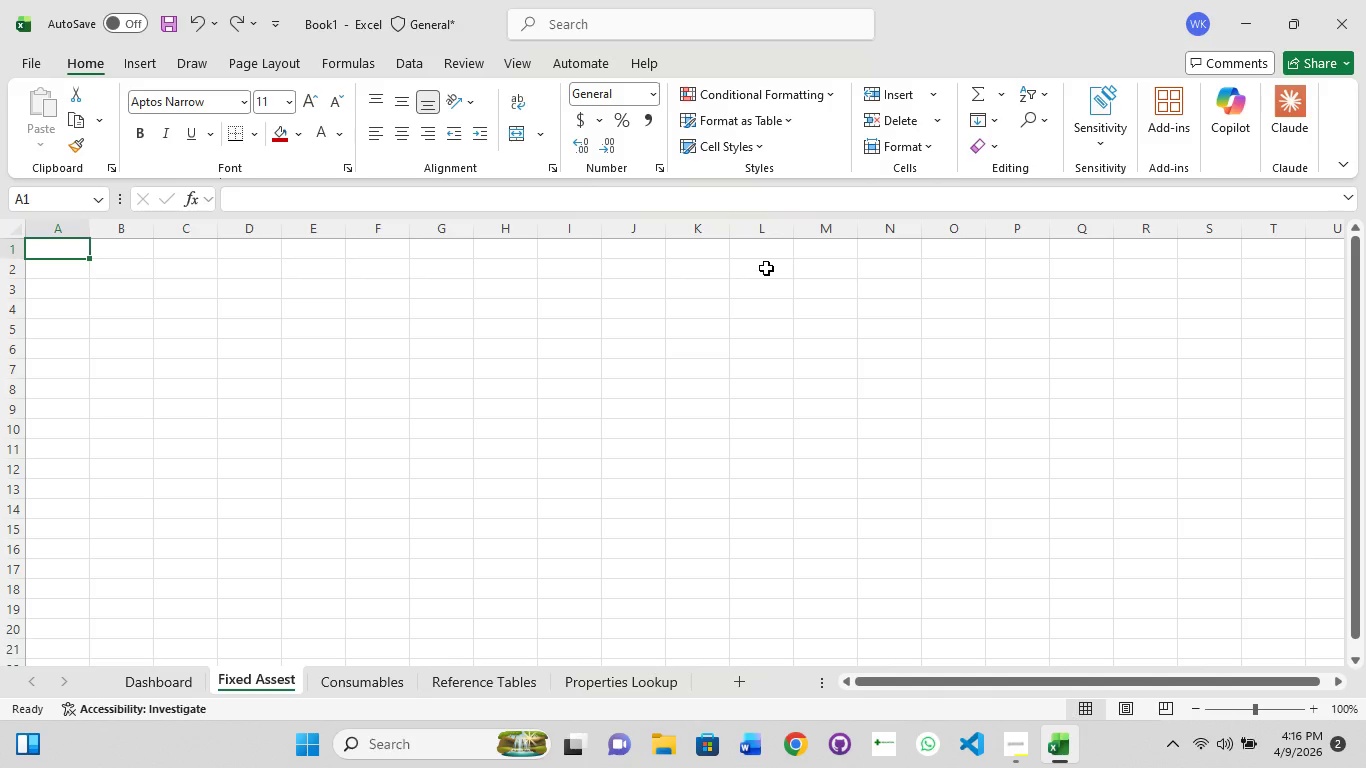 
key(Control+Y)
 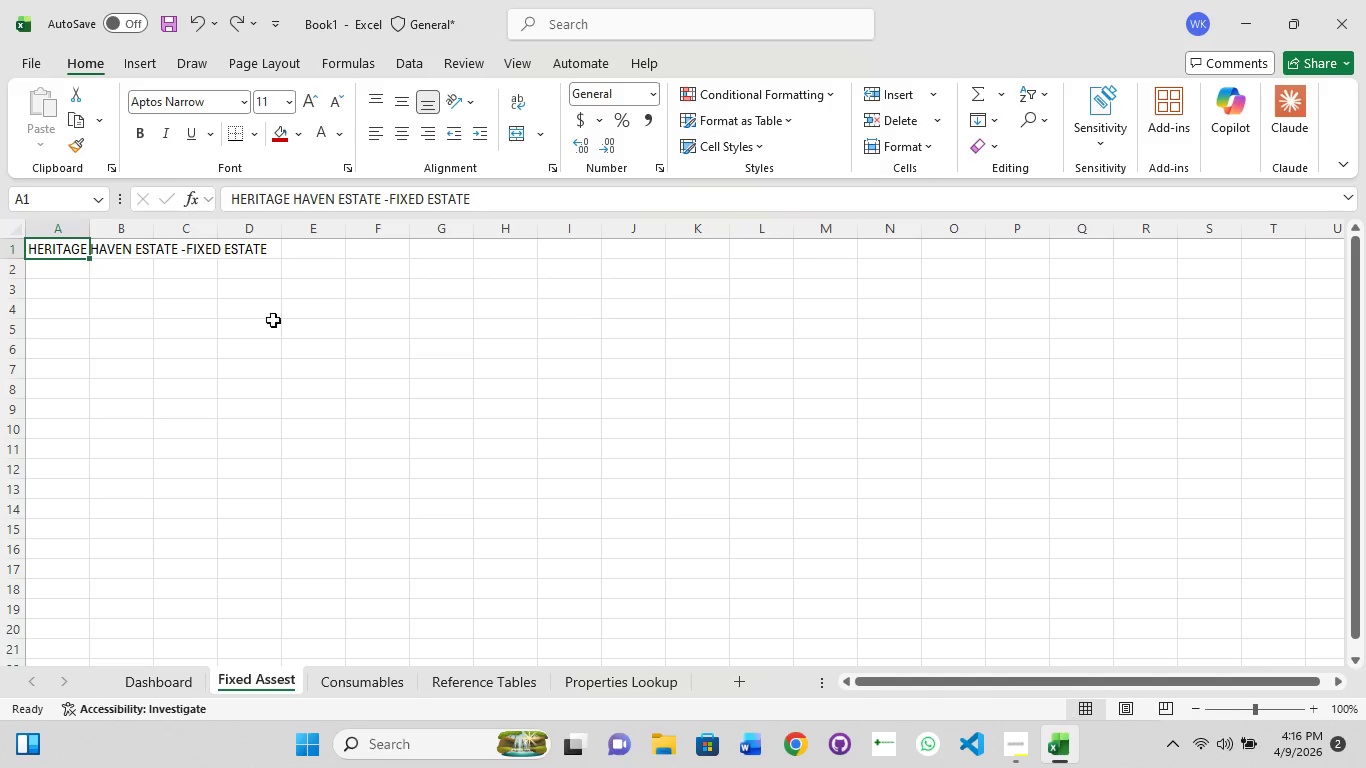 
left_click([40, 325])
 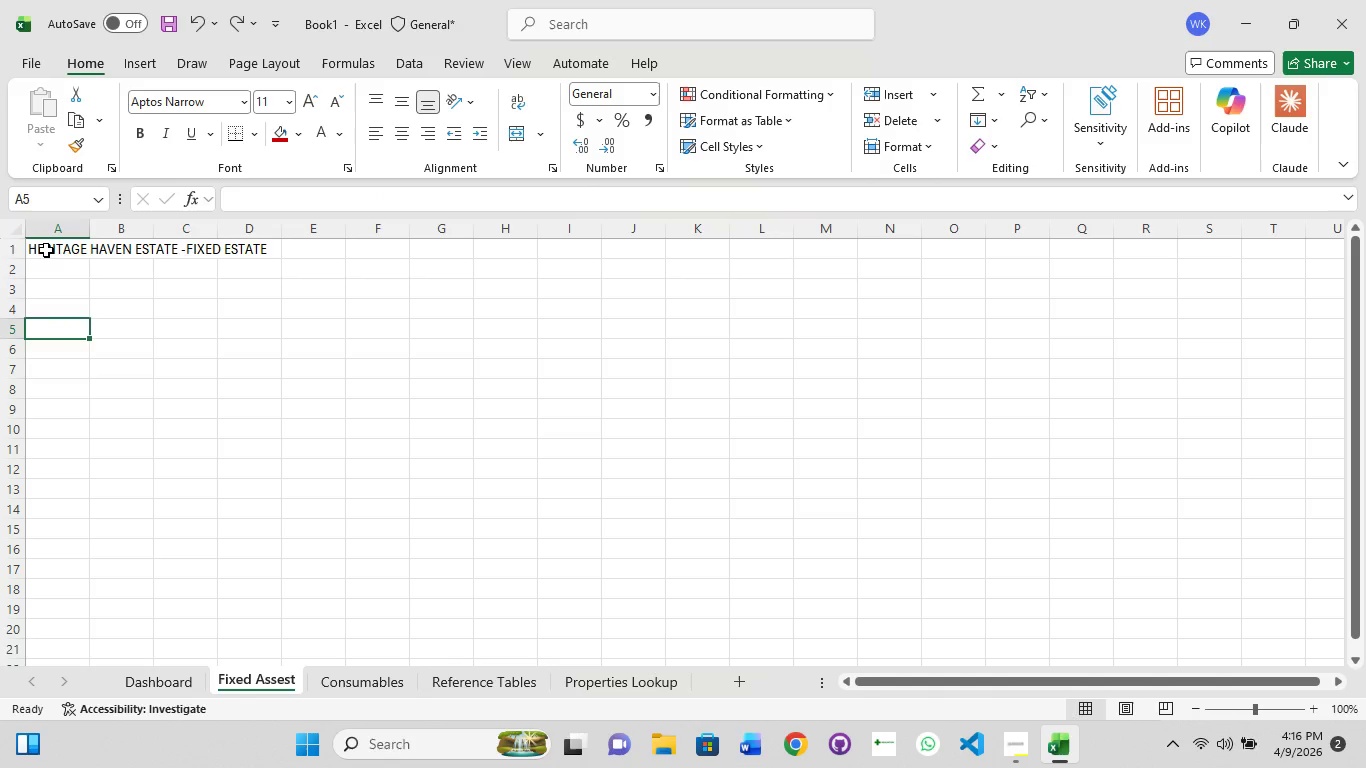 
left_click([46, 249])
 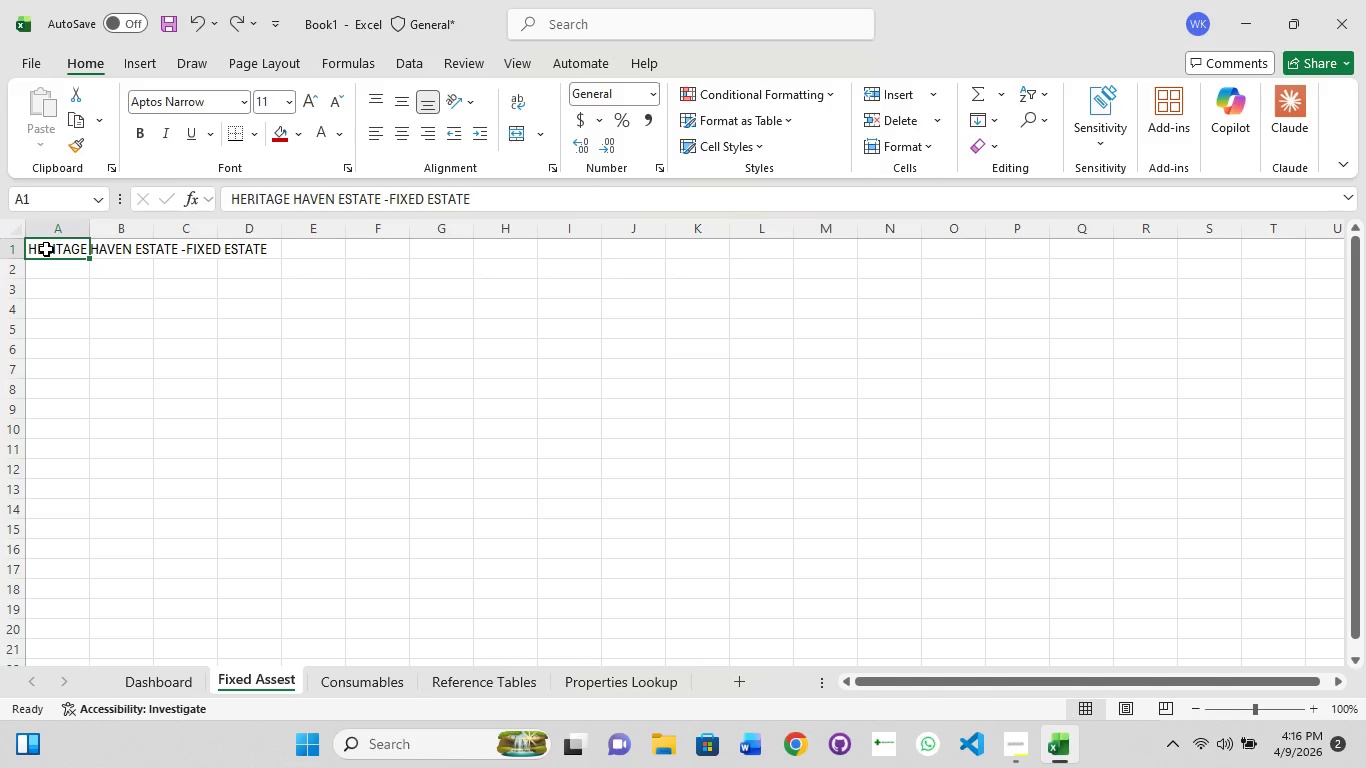 
key(CapsLock)
 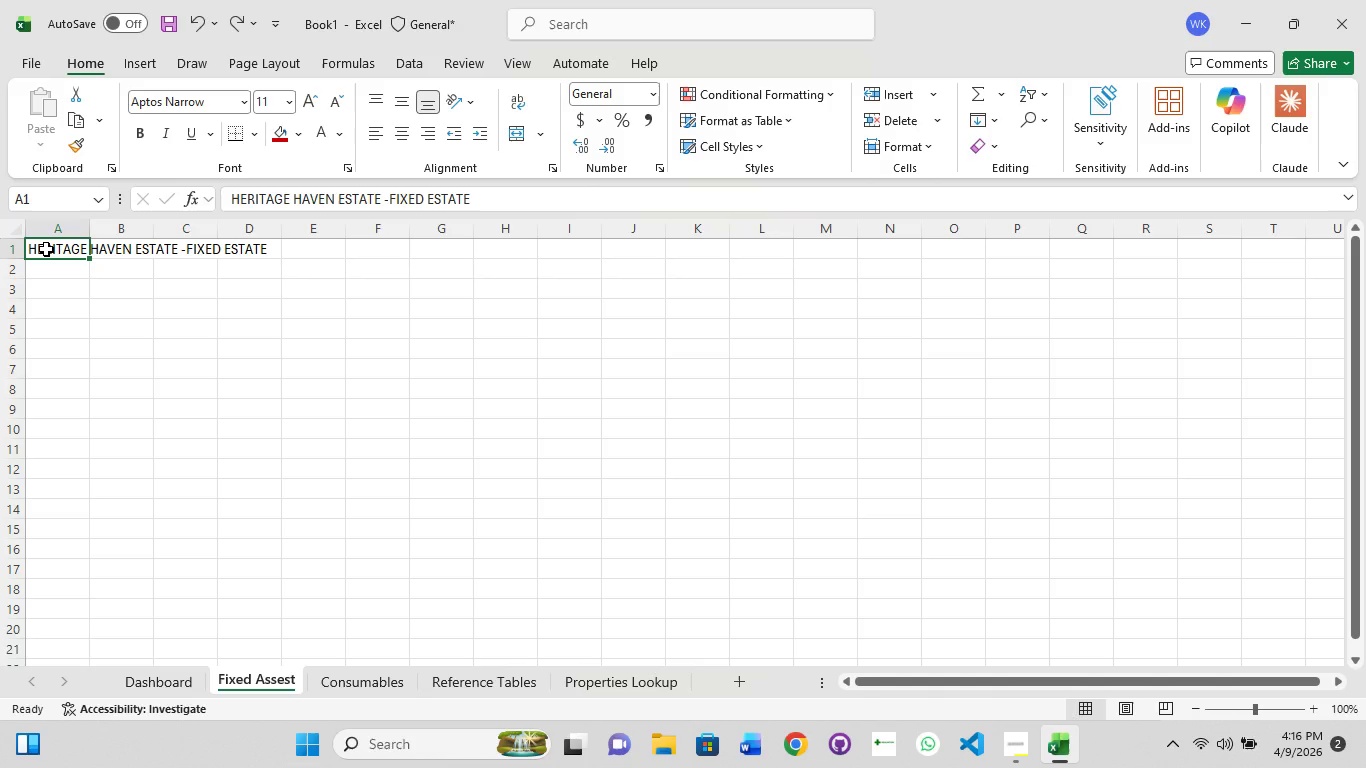 
hold_key(key=ShiftLeft, duration=1.5)
left_click_drag(start_coordinate=[100, 247], to_coordinate=[112, 247])
 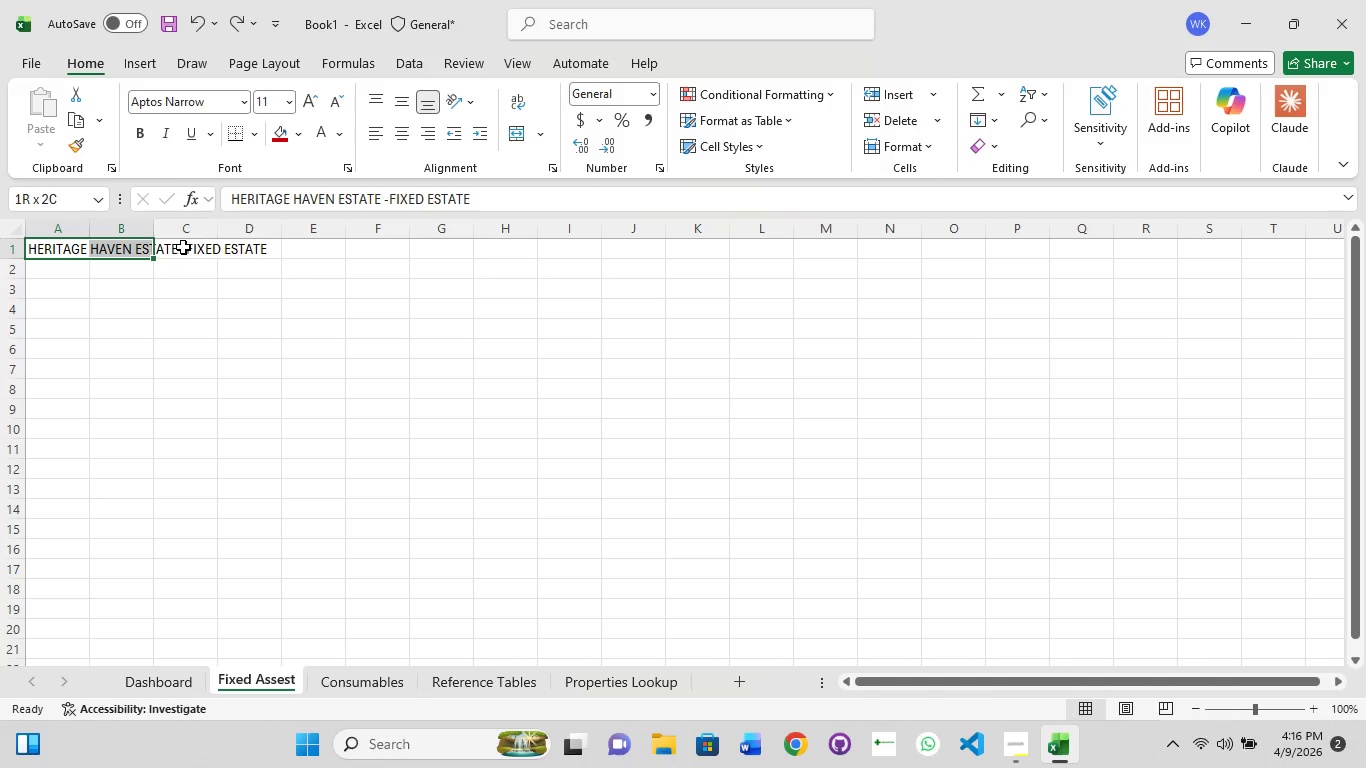 
left_click_drag(start_coordinate=[185, 247], to_coordinate=[229, 247])
 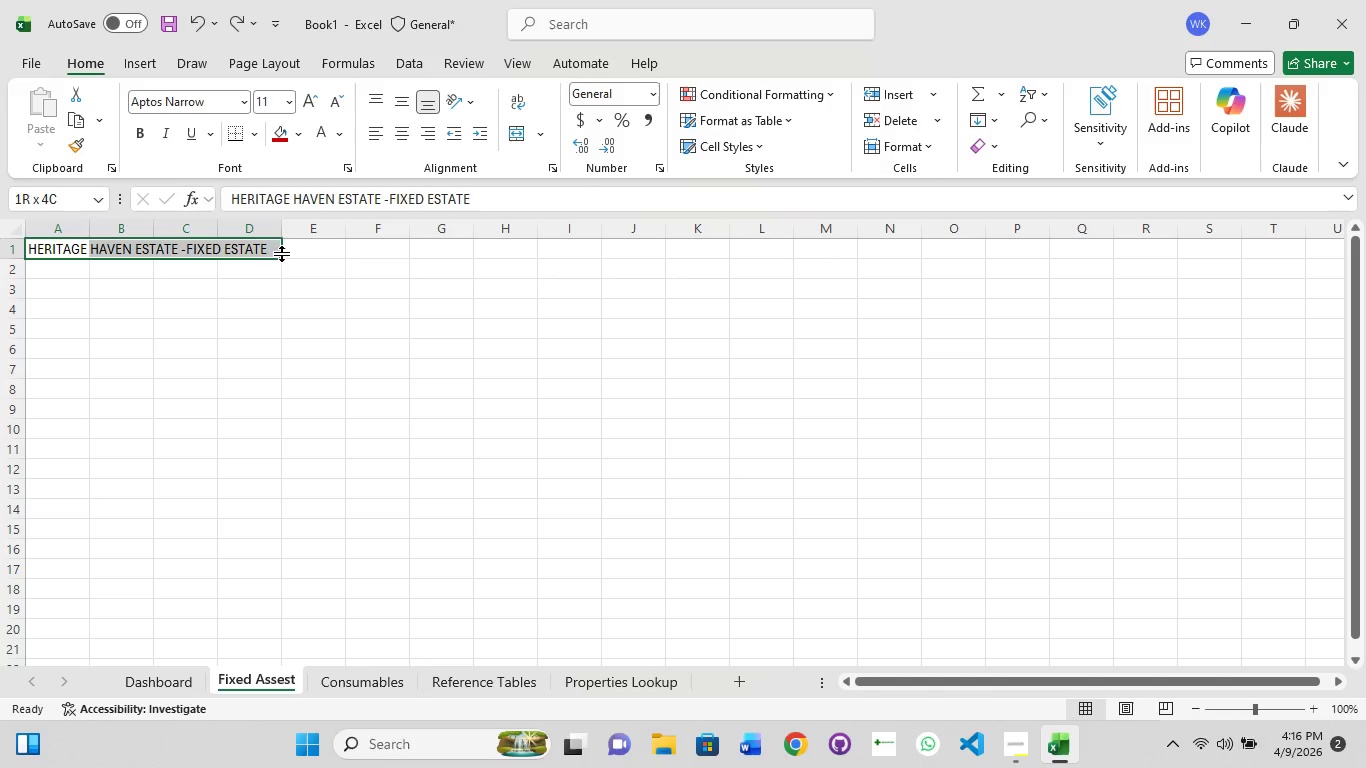 
hold_key(key=ShiftLeft, duration=1.51)
left_click_drag(start_coordinate=[283, 254], to_coordinate=[309, 254])
 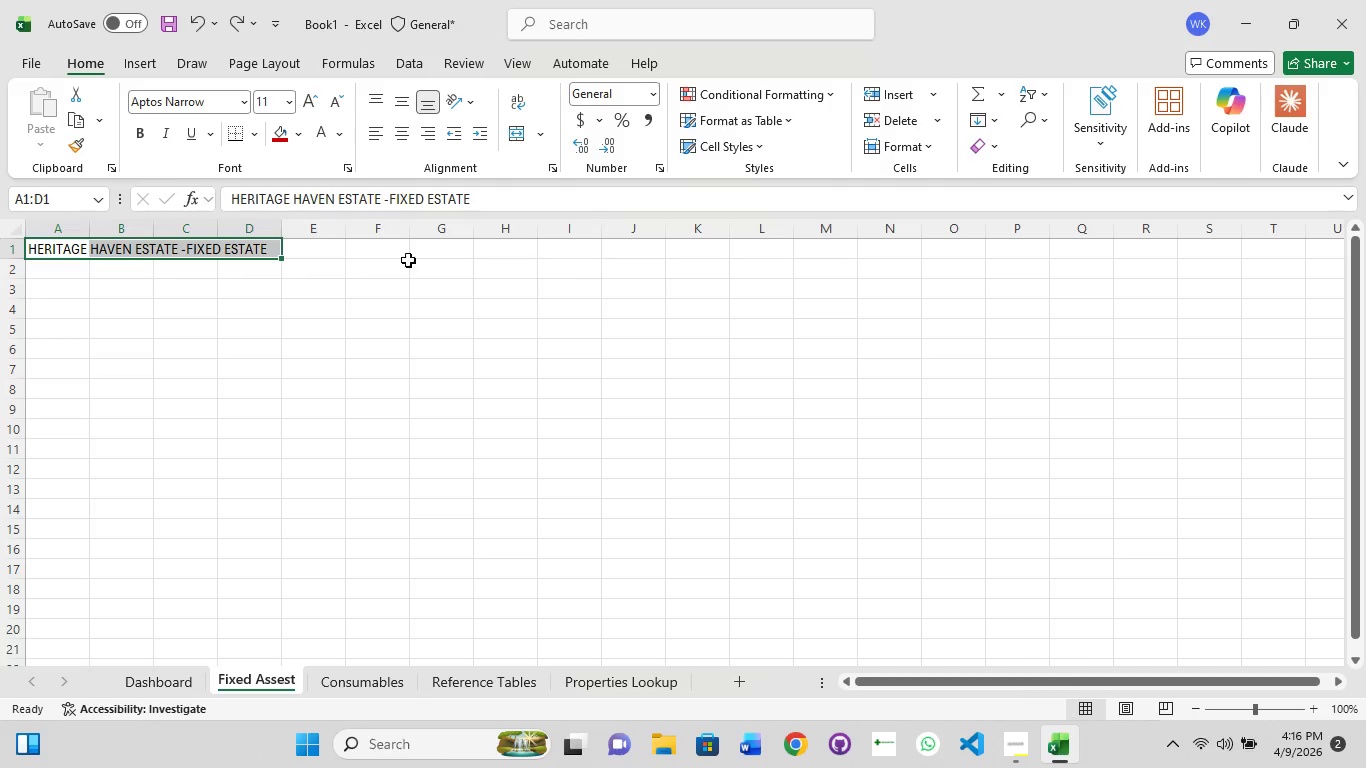 
left_click_drag(start_coordinate=[406, 258], to_coordinate=[428, 260])
 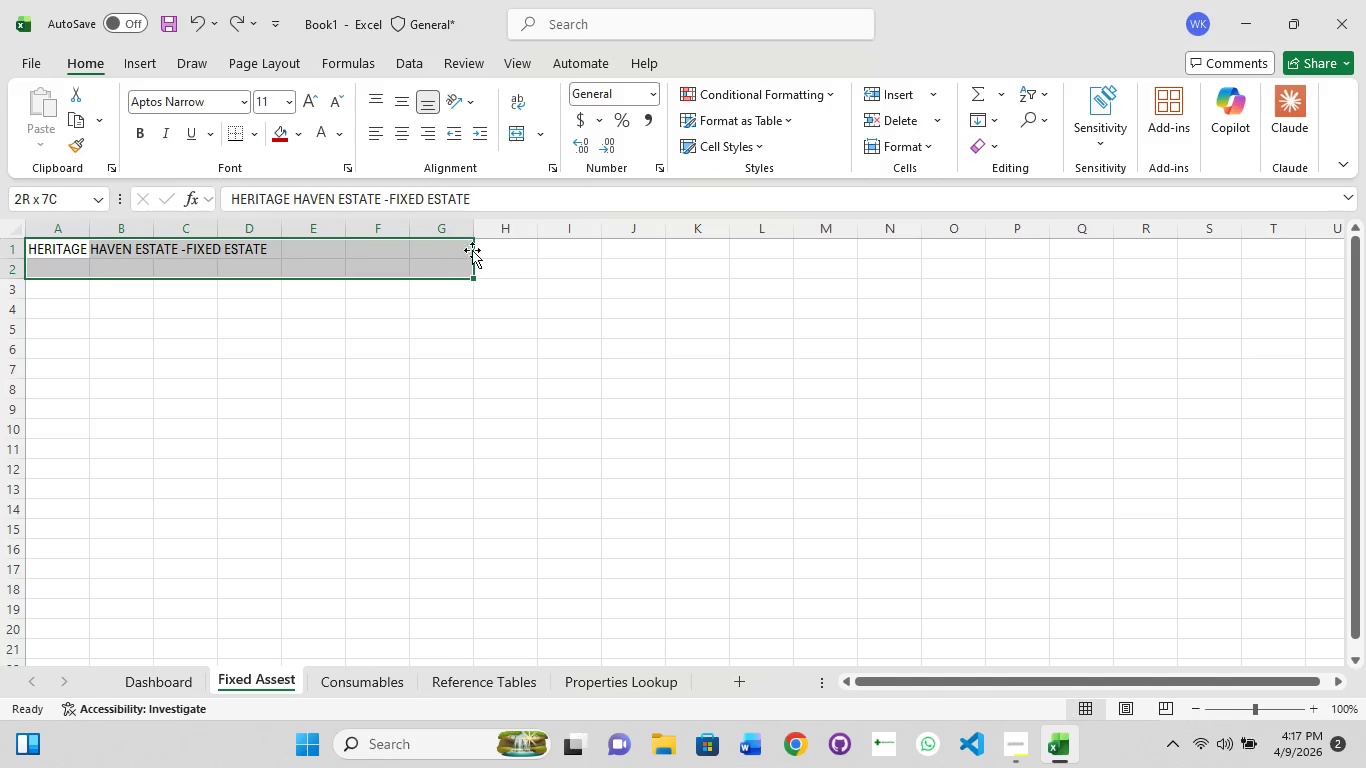 
left_click_drag(start_coordinate=[486, 249], to_coordinate=[517, 249])
 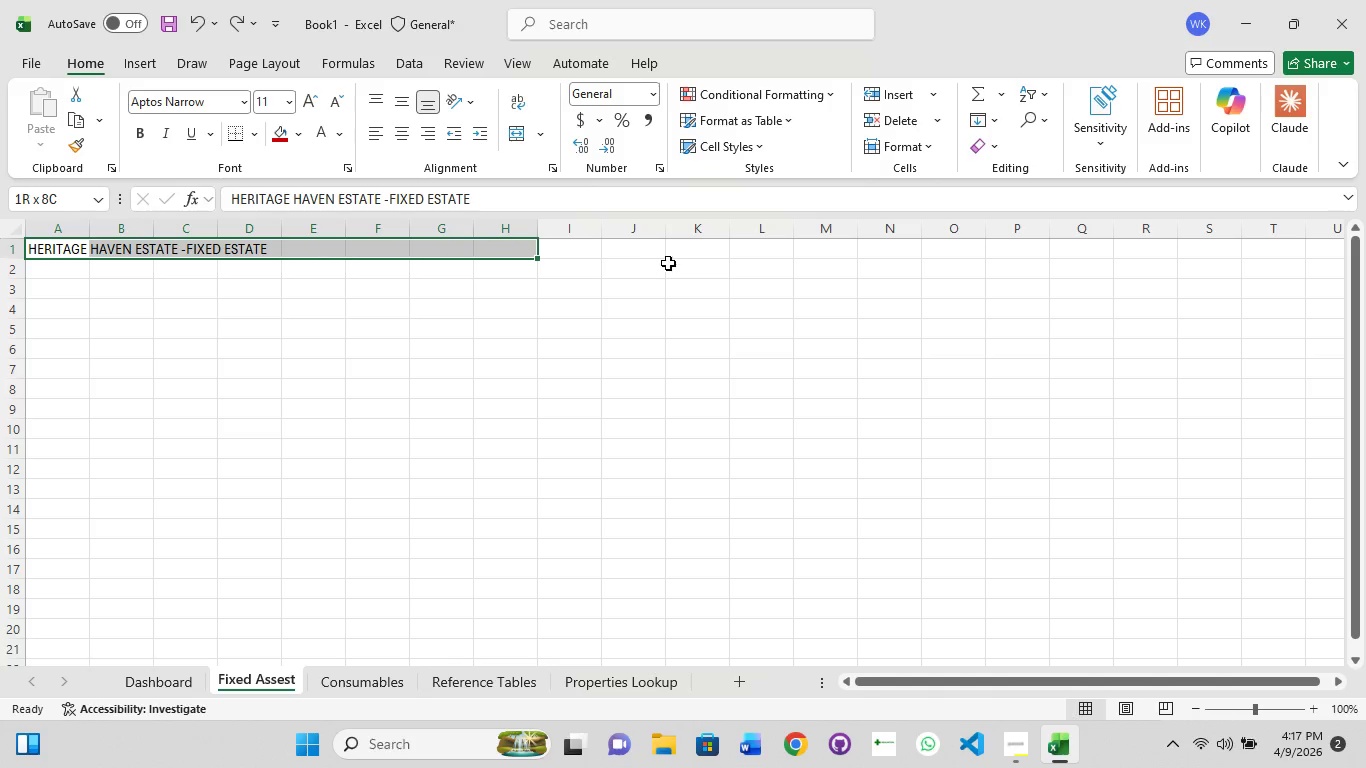 
hold_key(key=ShiftLeft, duration=1.5)
left_click([780, 247])
 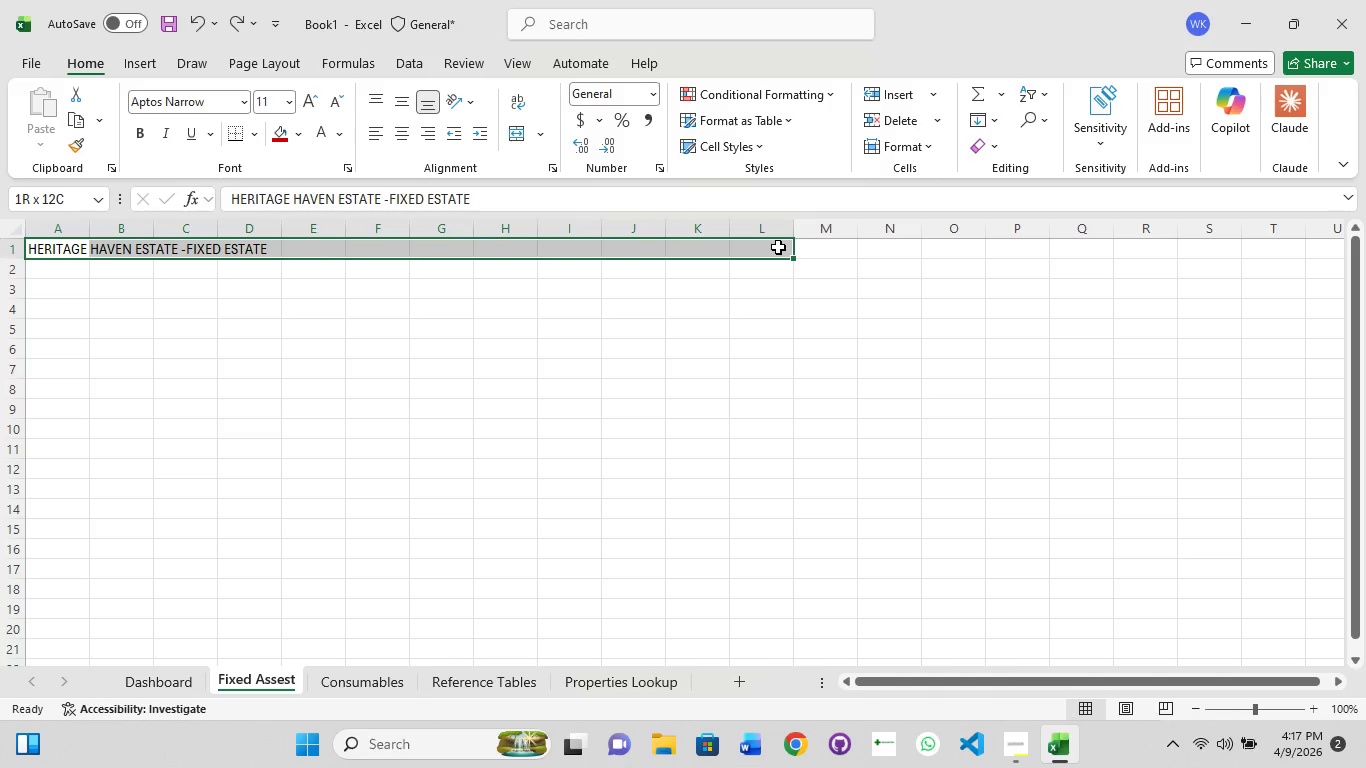 
key(Shift+ShiftLeft)
 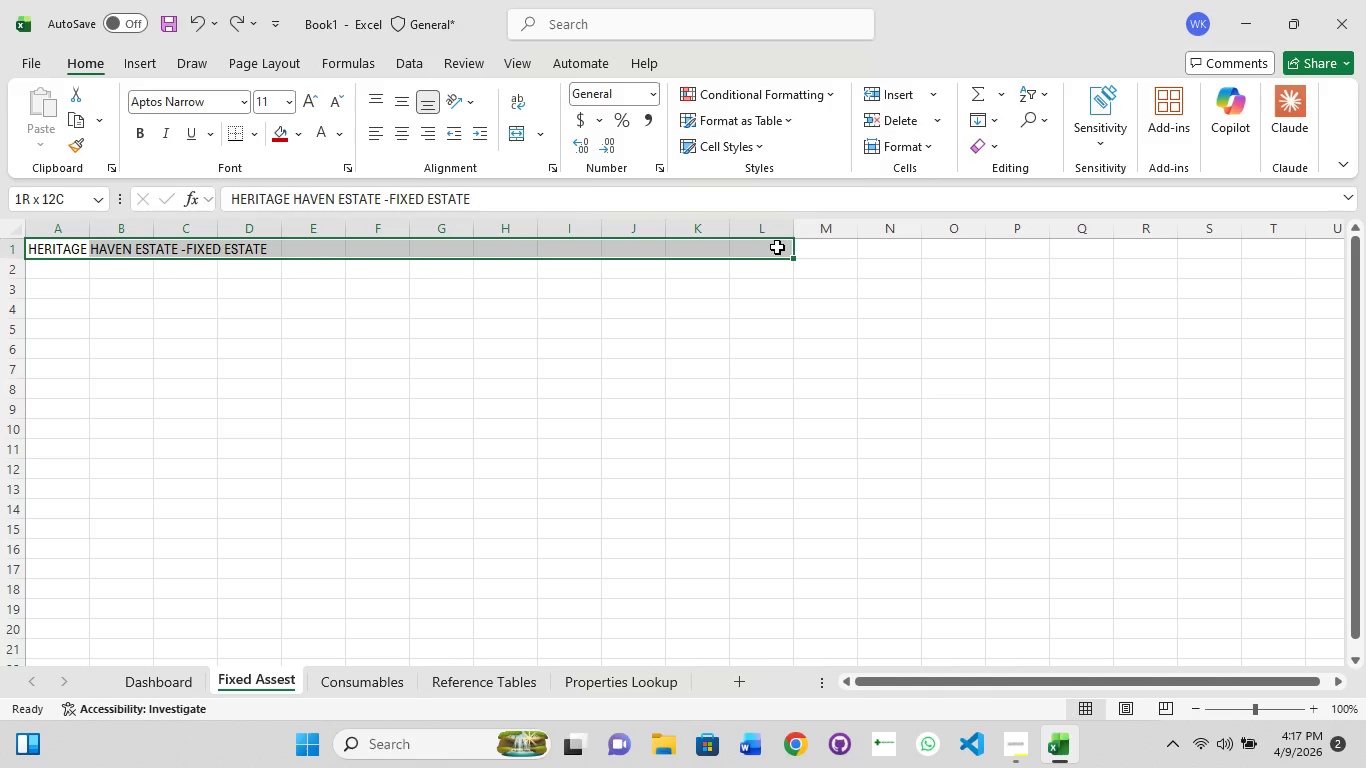 
key(Shift+ShiftLeft)
 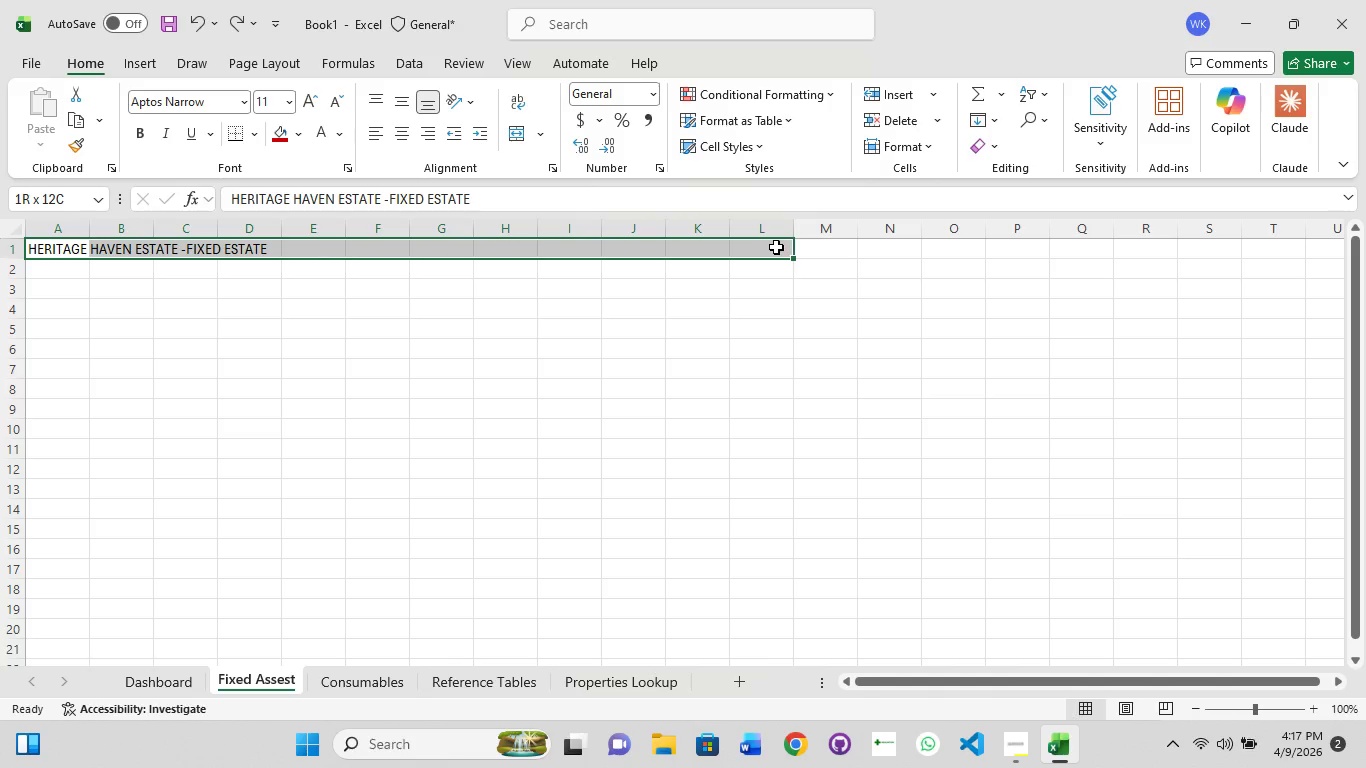 
key(Shift+ShiftLeft)
 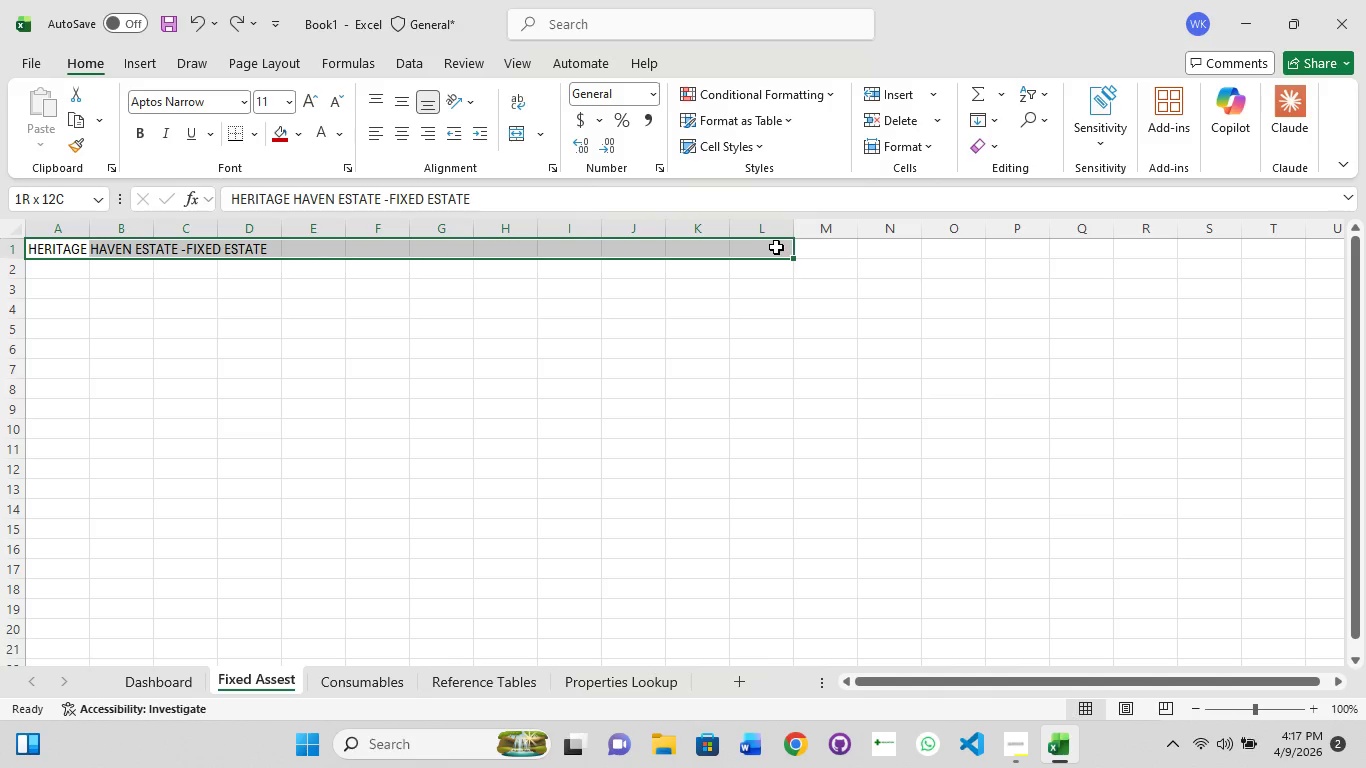 
key(Shift+ShiftLeft)
 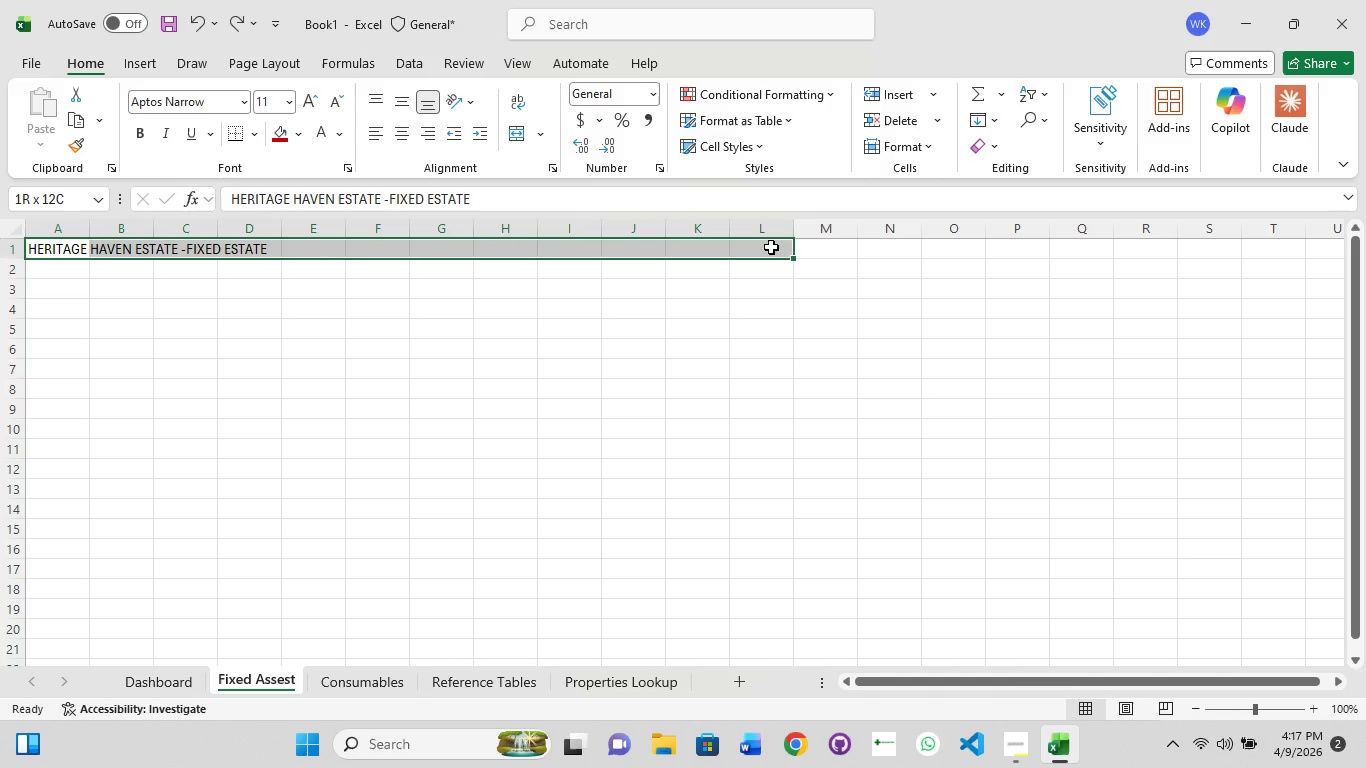 
key(Shift+ShiftLeft)
 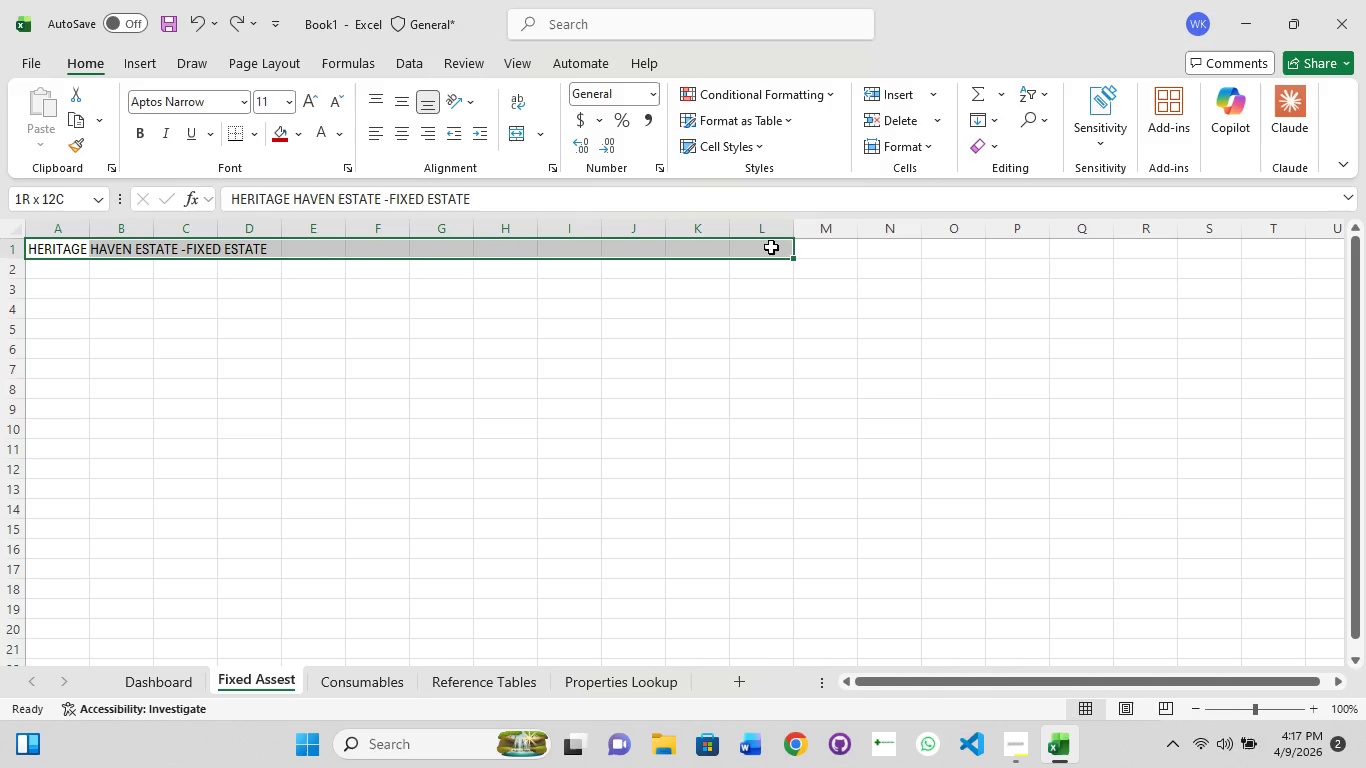 
key(Shift+ShiftLeft)
 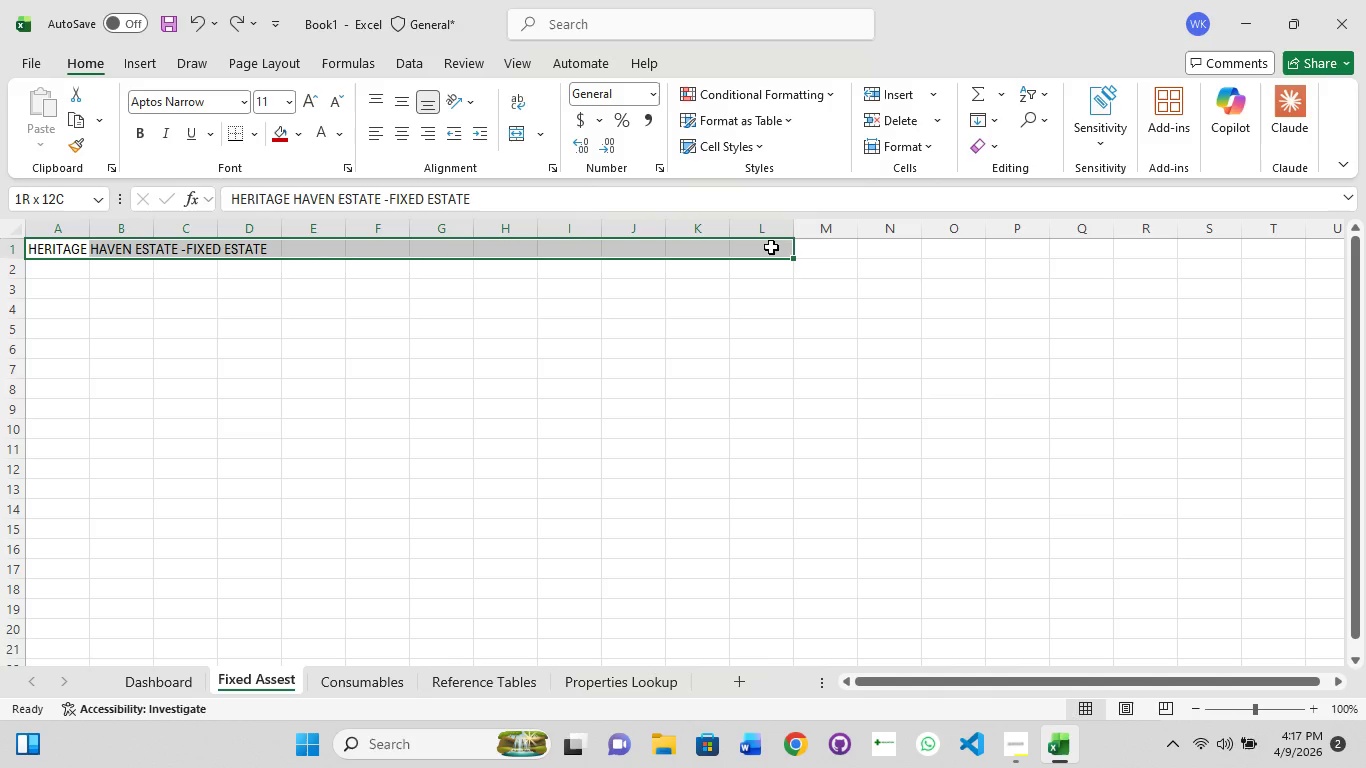 
key(Shift+ShiftLeft)
 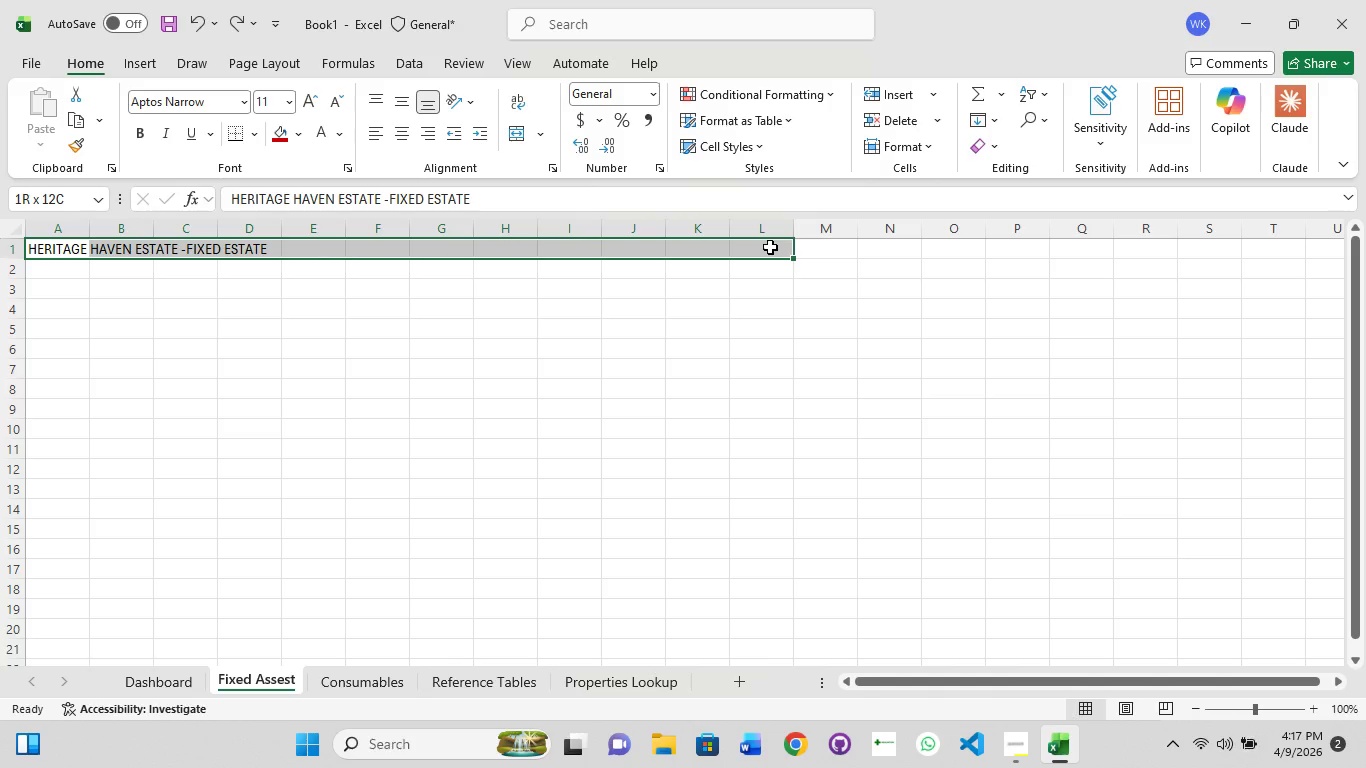 
key(Shift+ShiftLeft)
 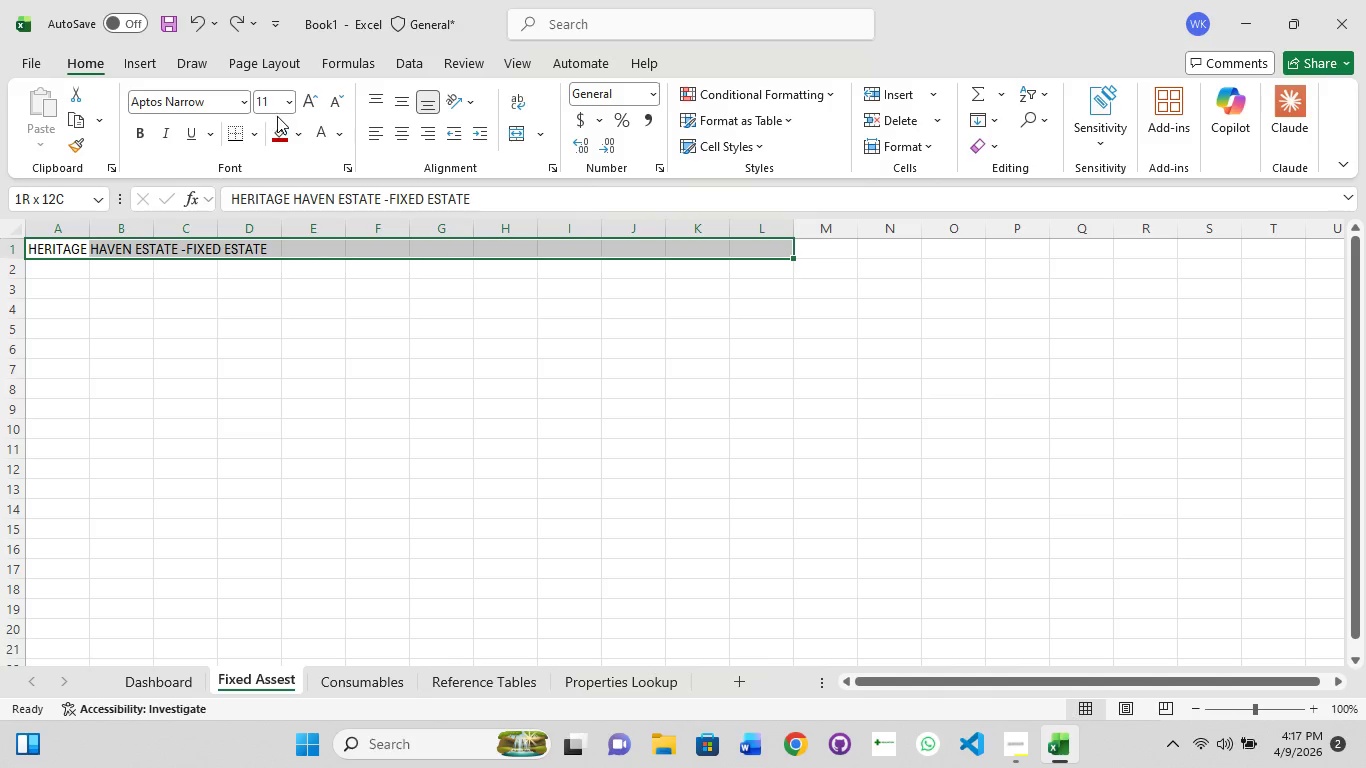 
key(Control+1)
 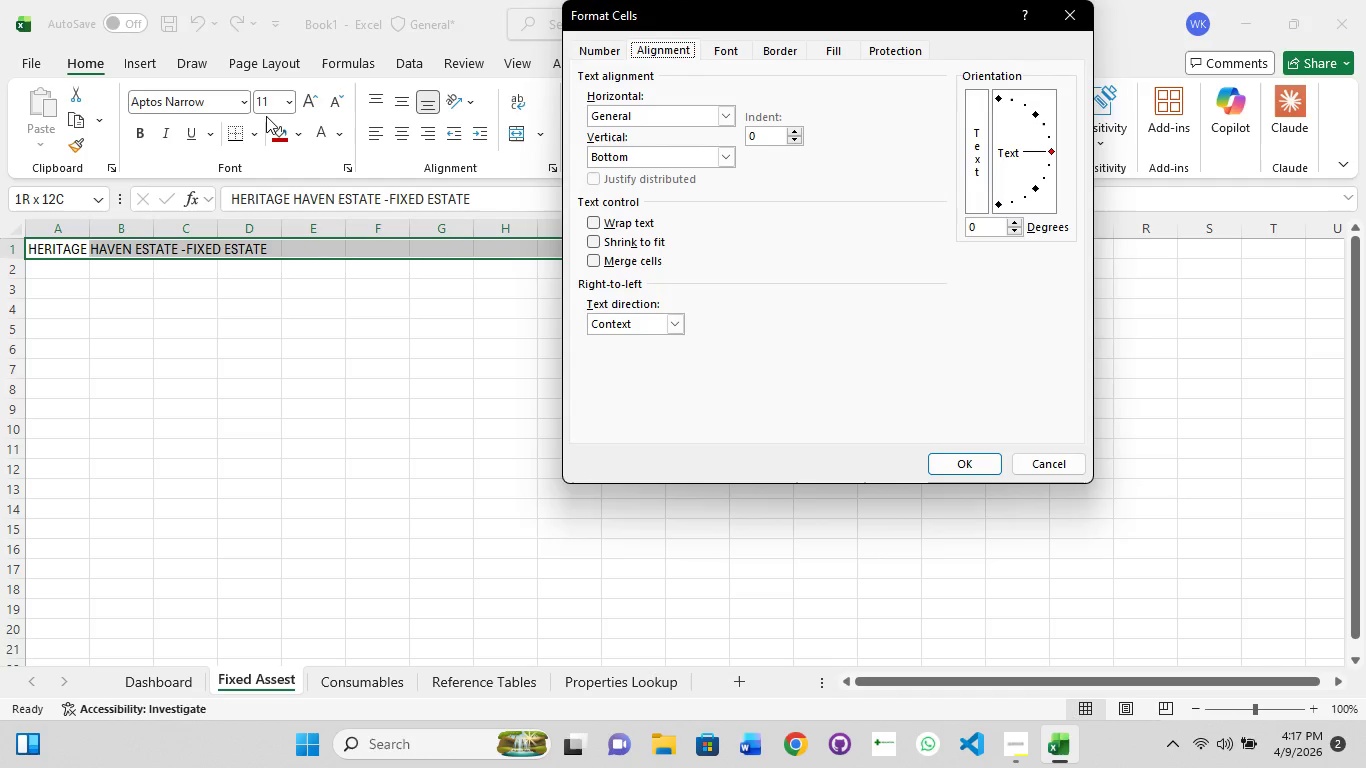 
wait(5.33)
 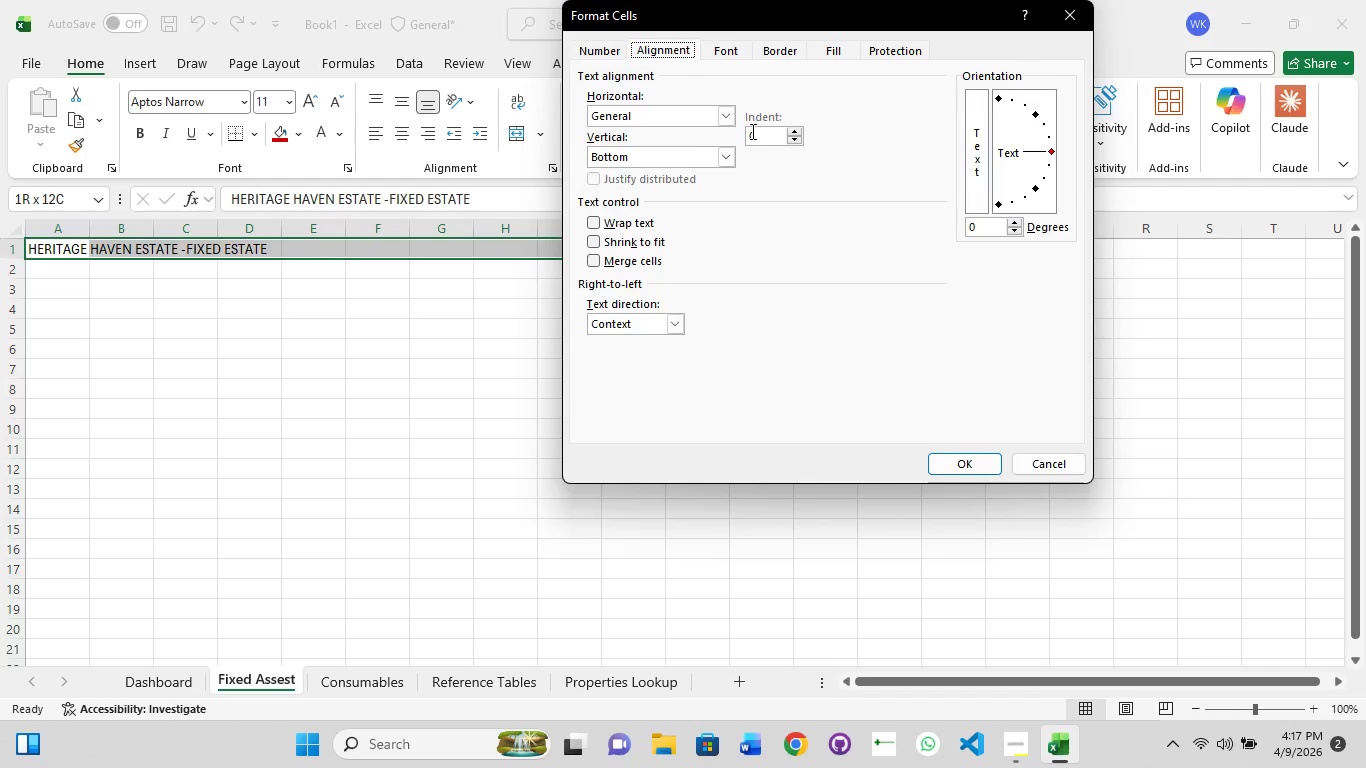 
left_click([1042, 458])
 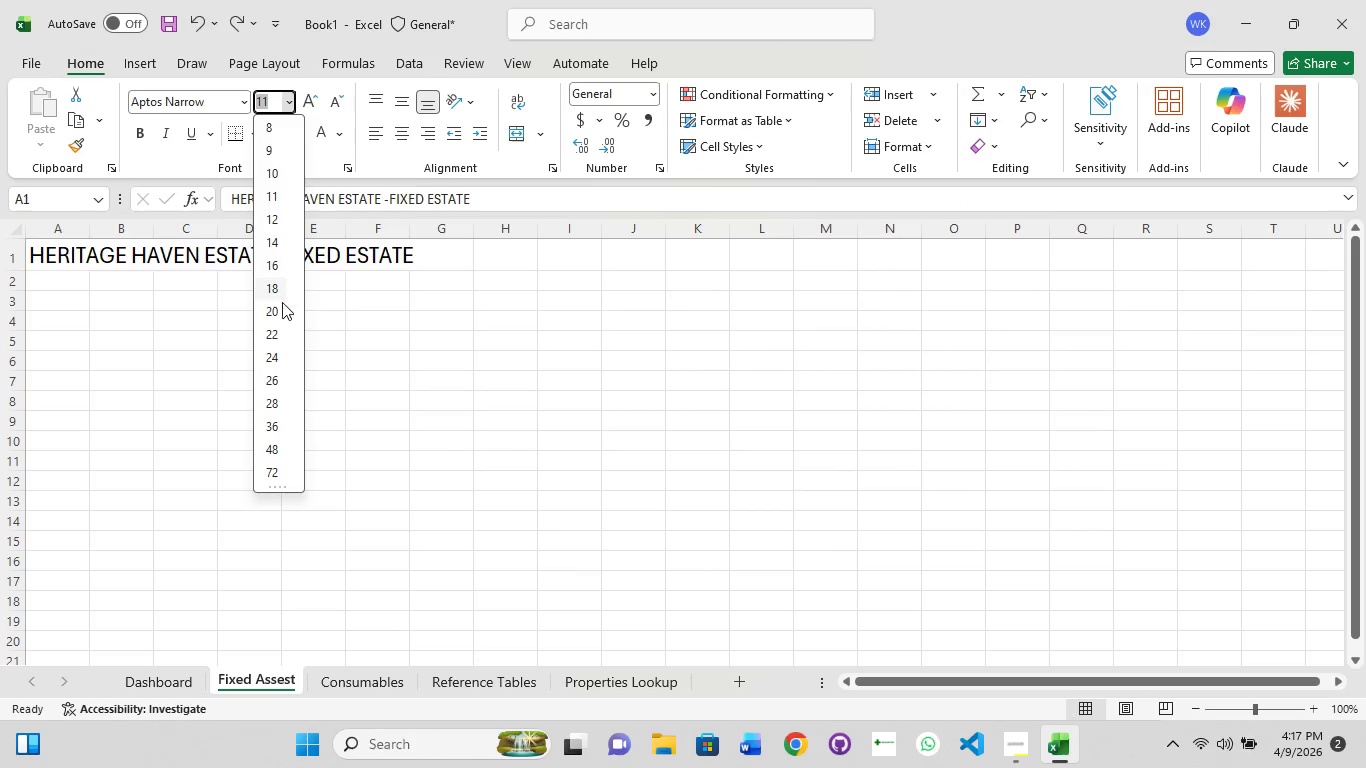 
wait(7.11)
 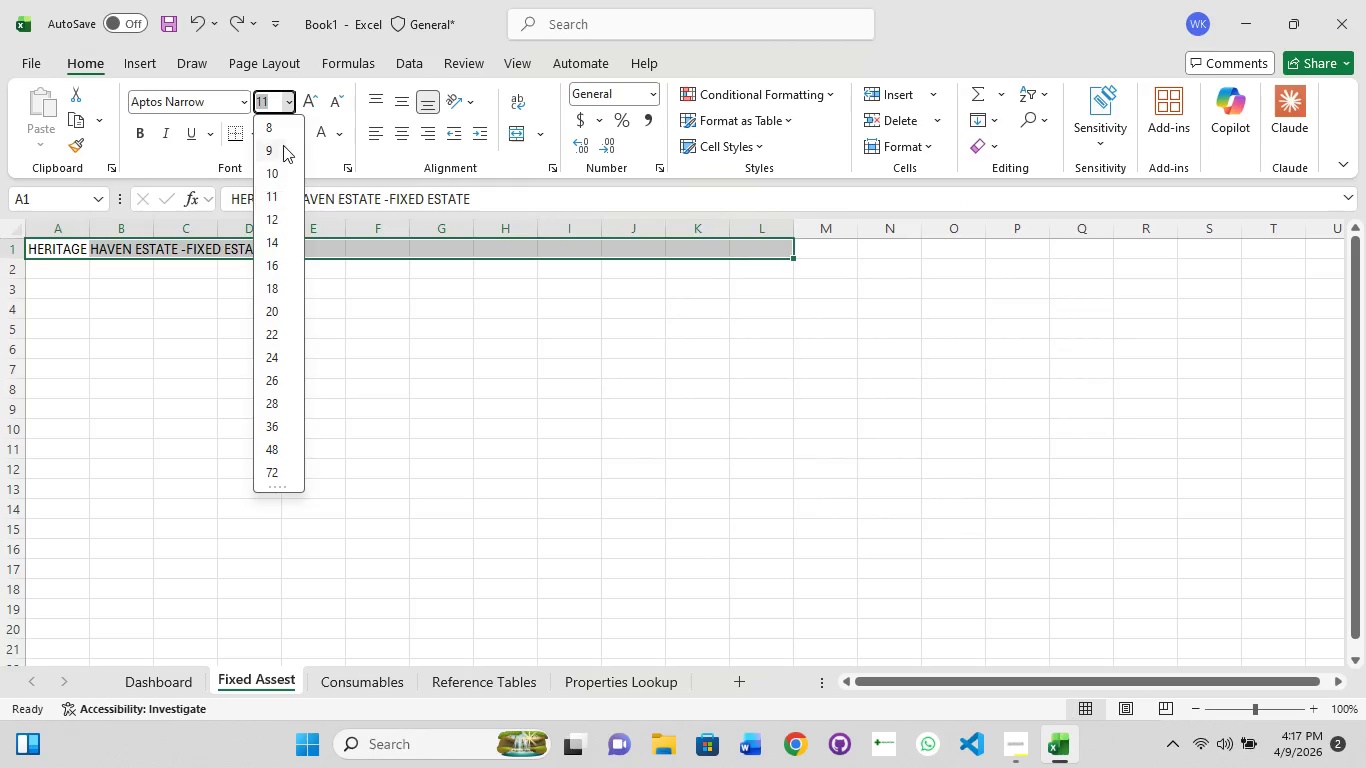 
left_click([281, 305])
 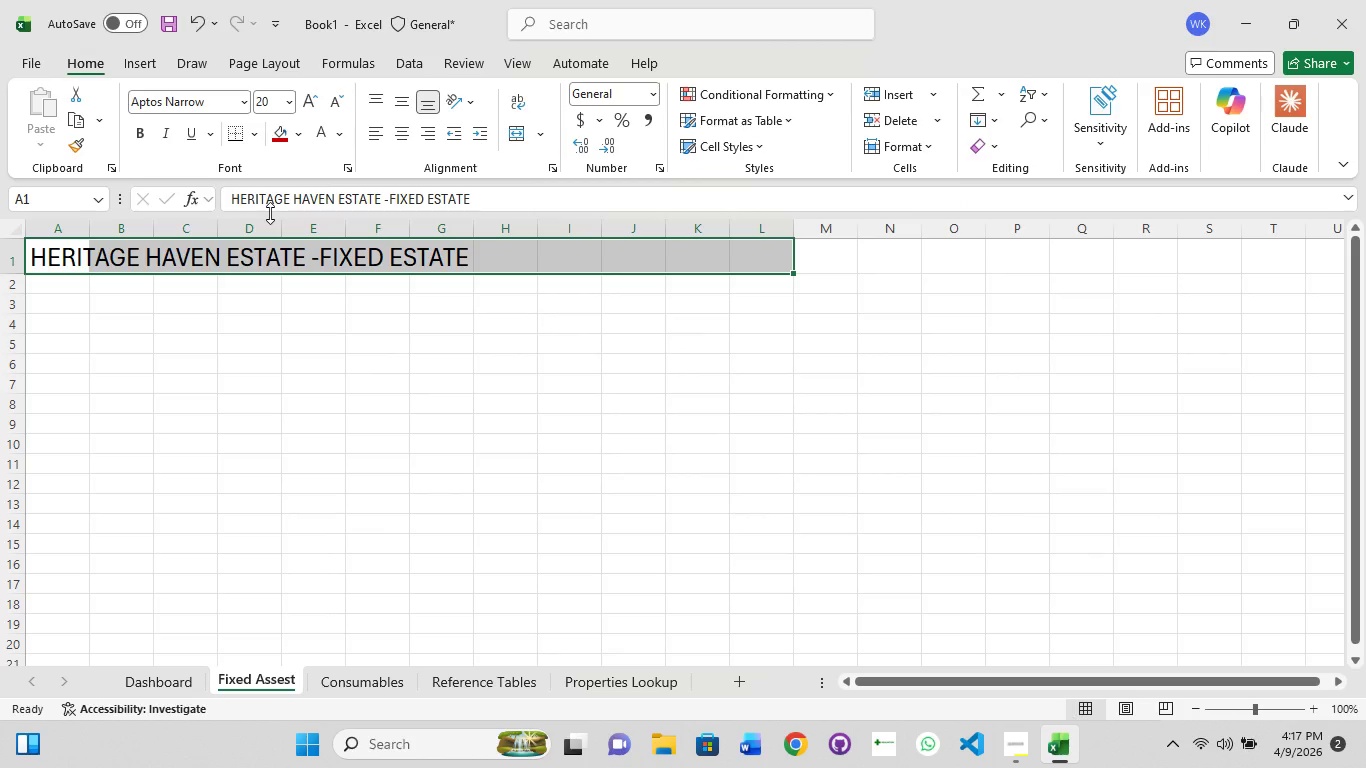 
key(Control+1)
 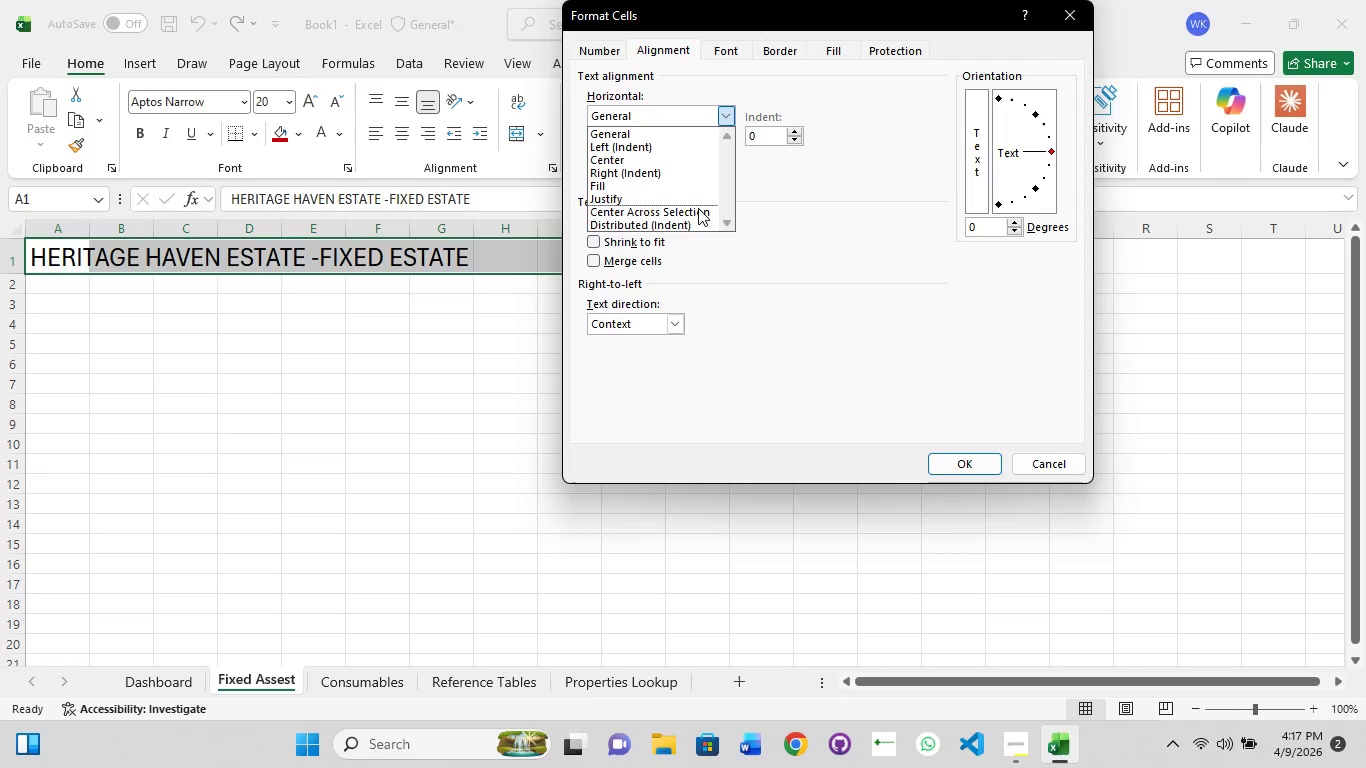 
left_click([679, 213])
 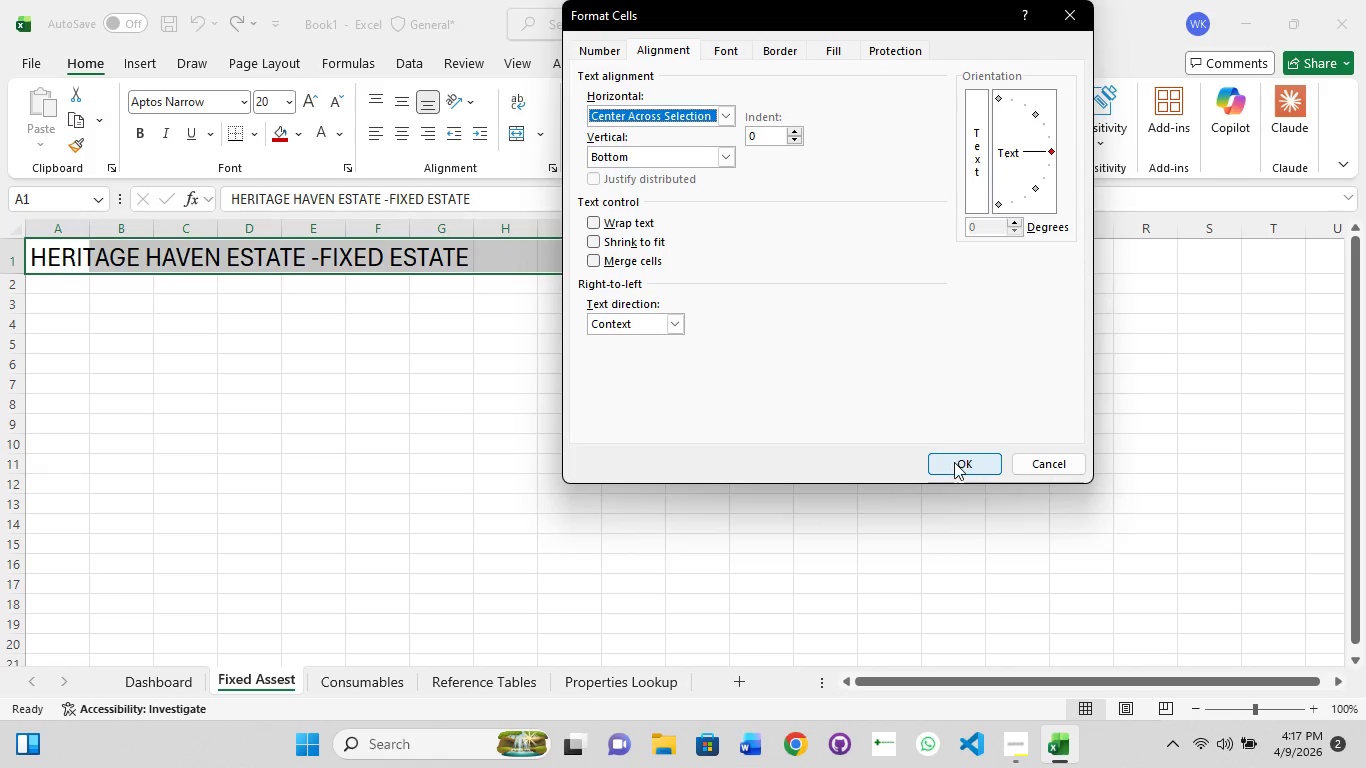 
left_click([954, 462])
 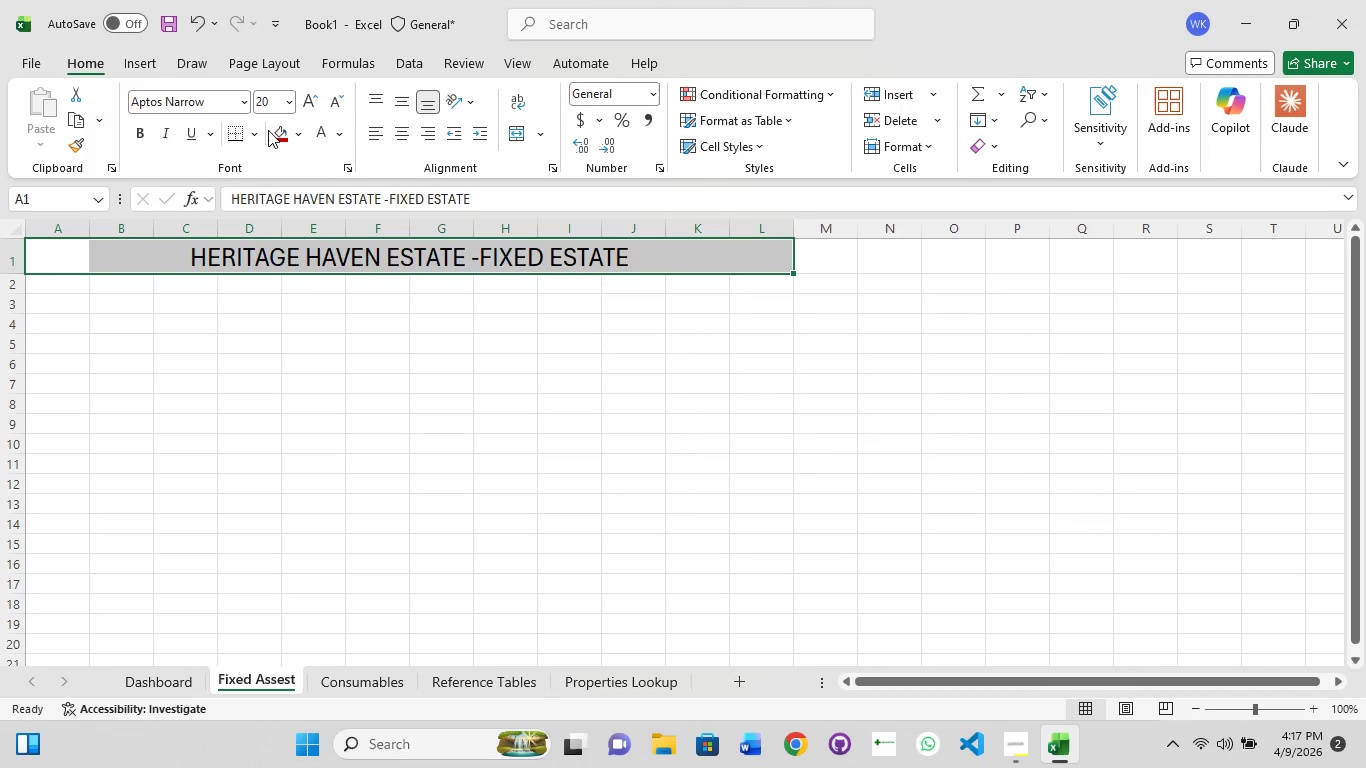 
left_click([273, 133])
 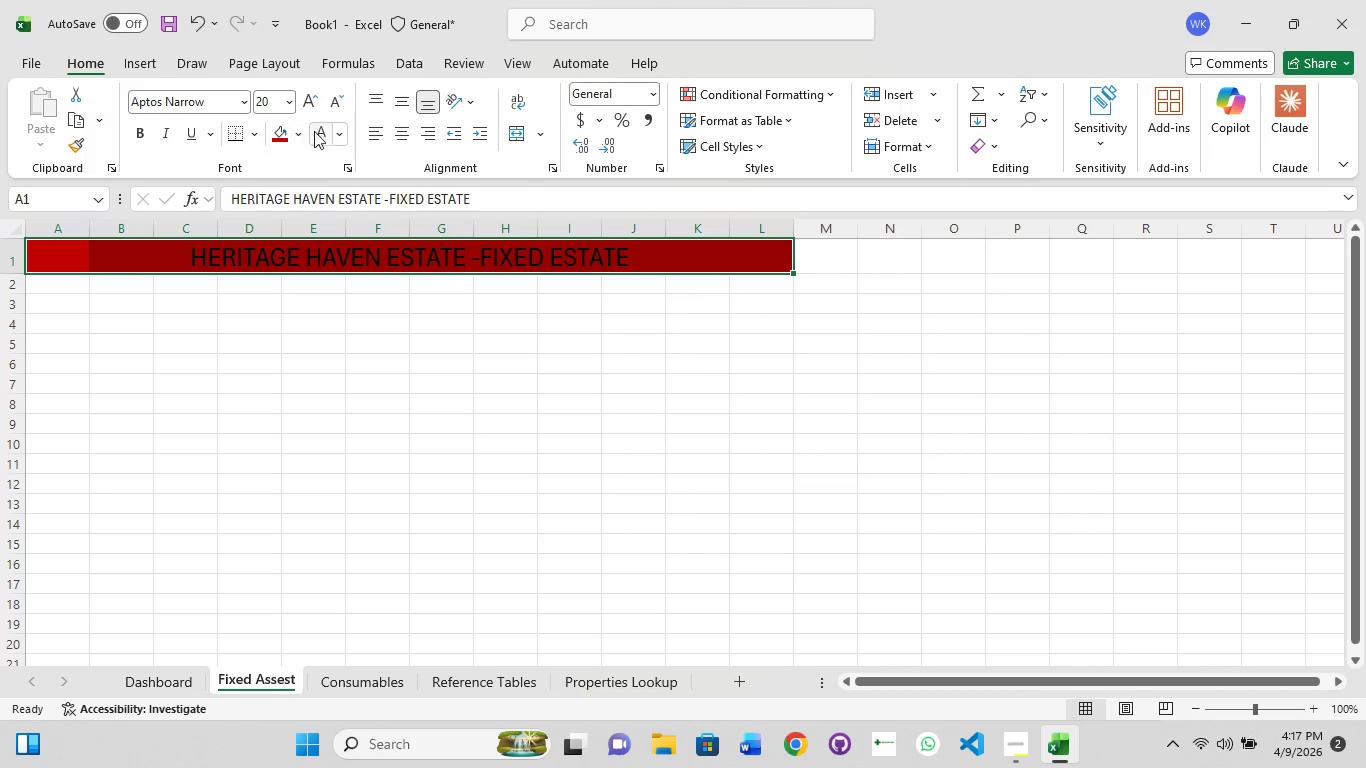 
left_click([325, 130])
 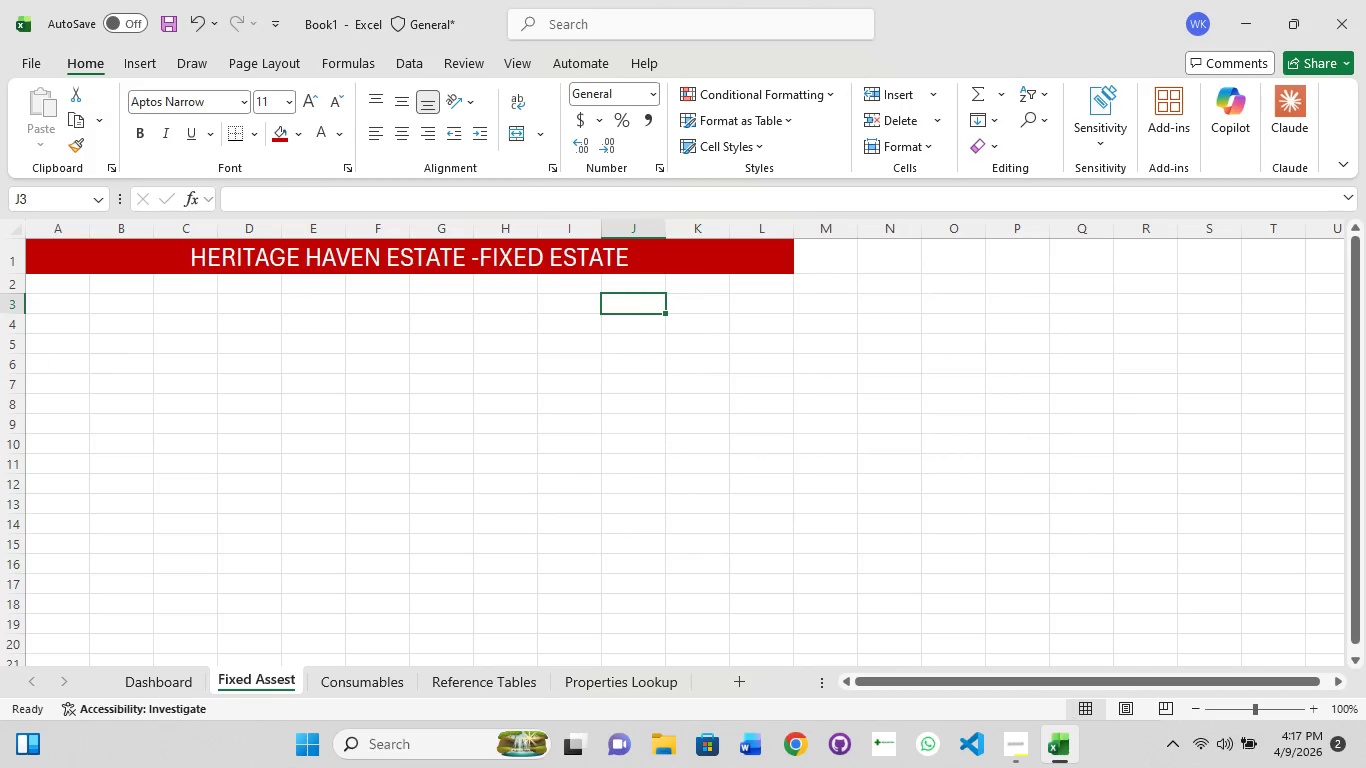 
wait(7.17)
 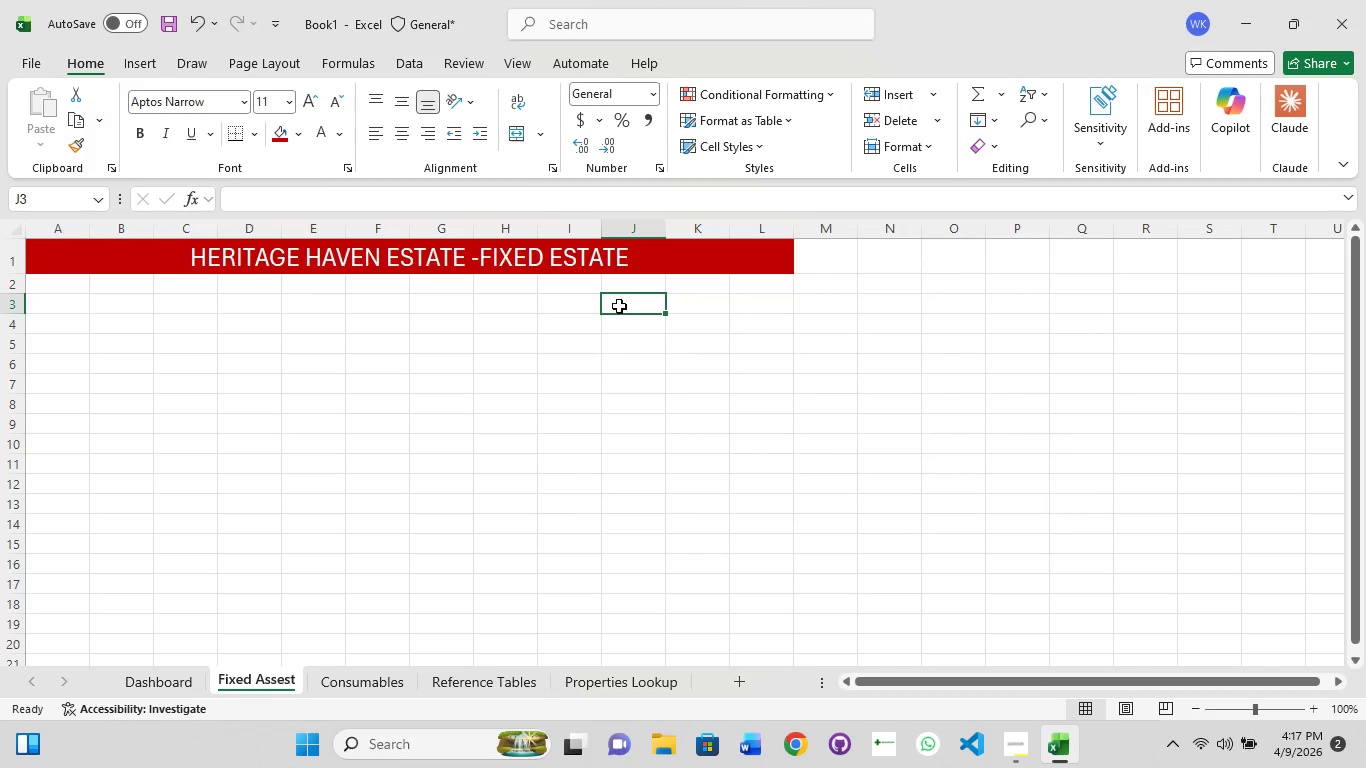 
left_click([159, 687])
 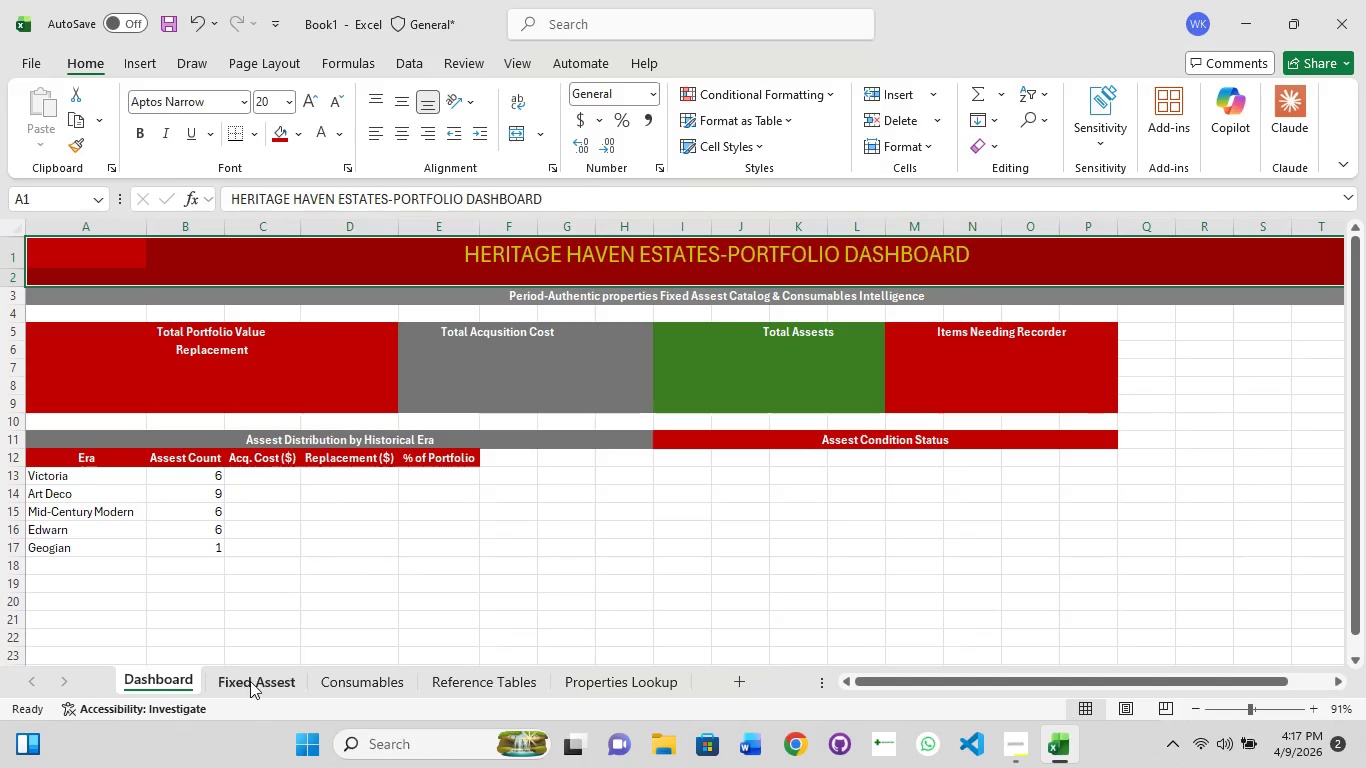 
left_click([250, 681])
 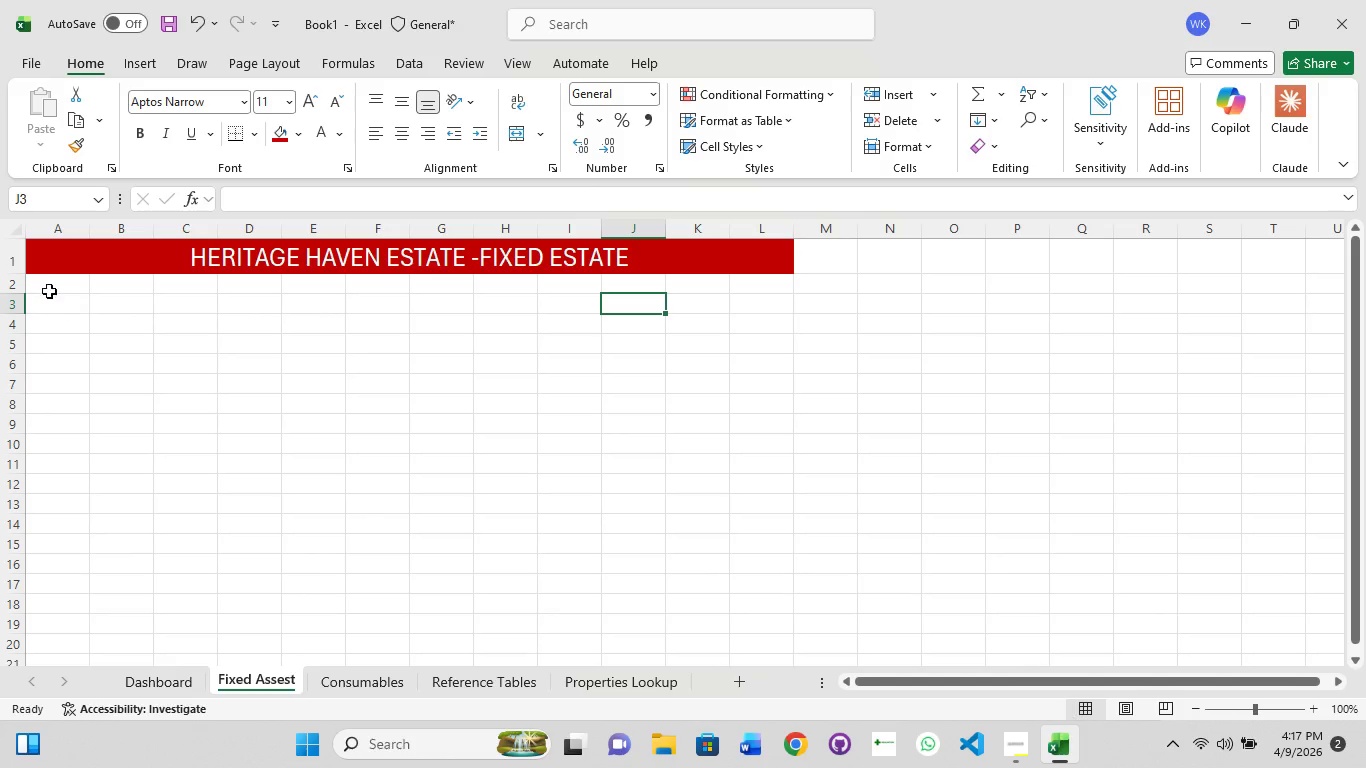 
left_click([45, 285])
 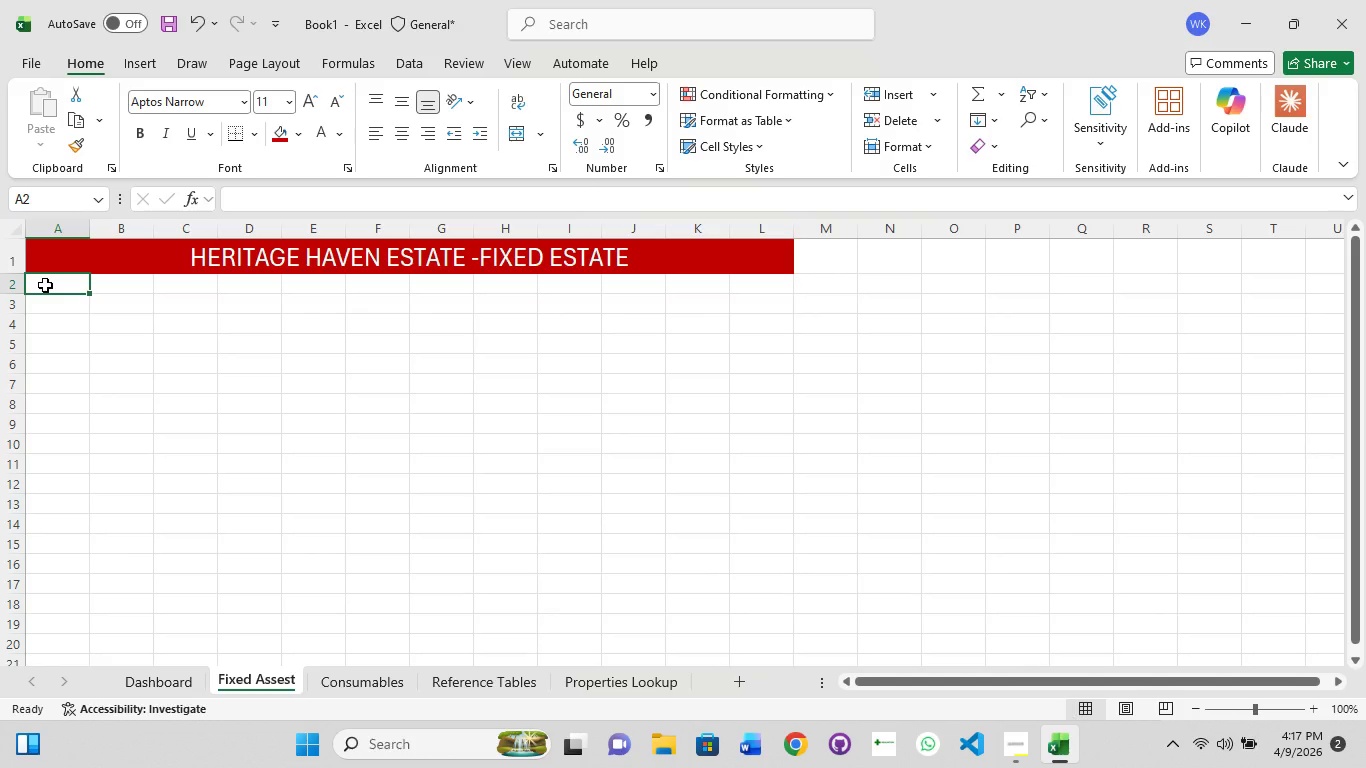 
wait(6.51)
 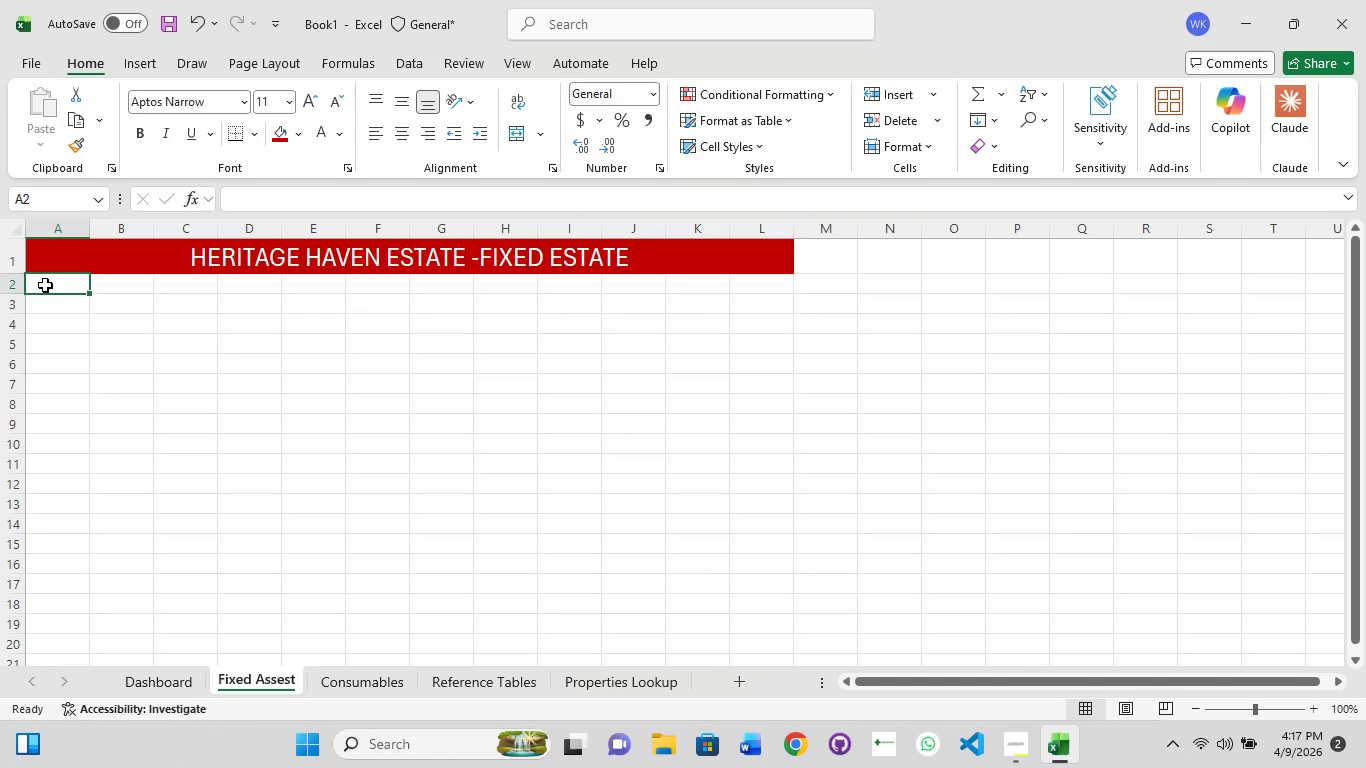 
type(Assest ID)
 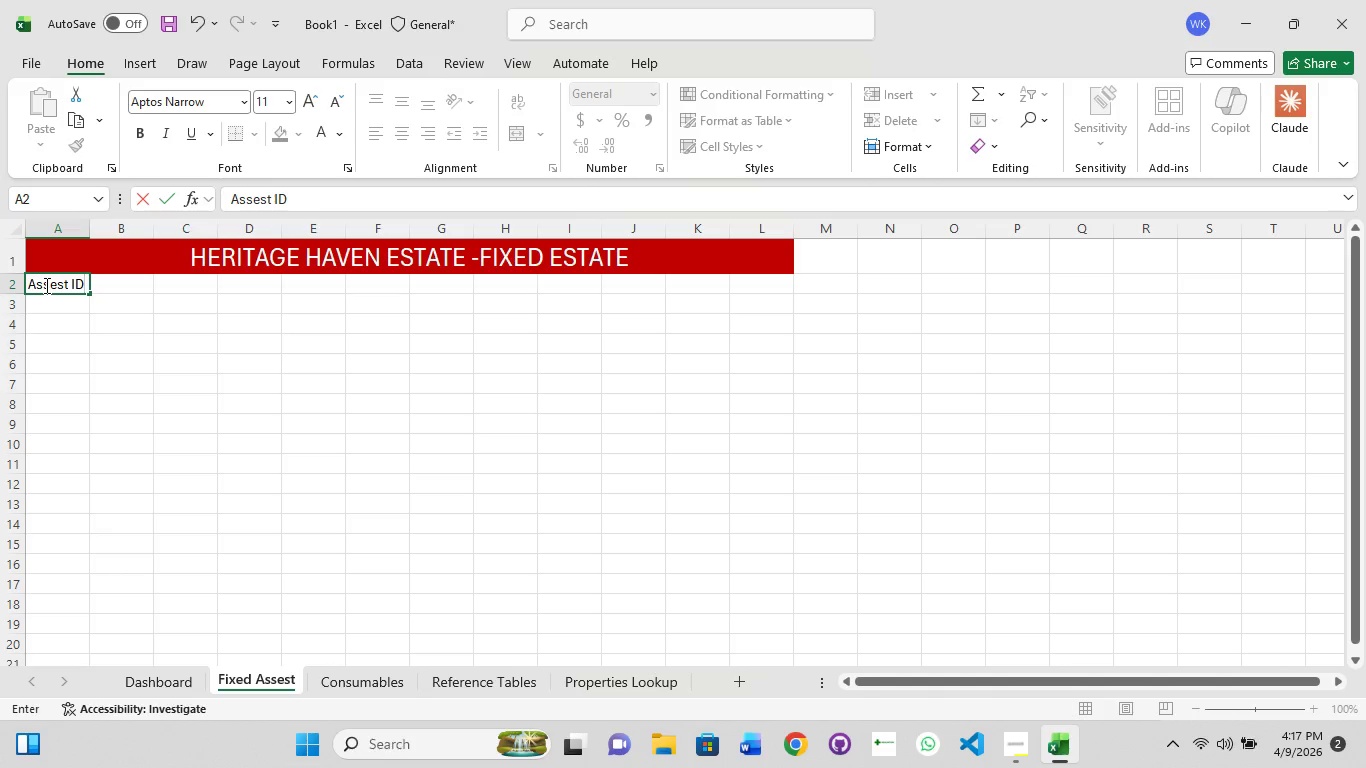 
left_click([120, 281])
 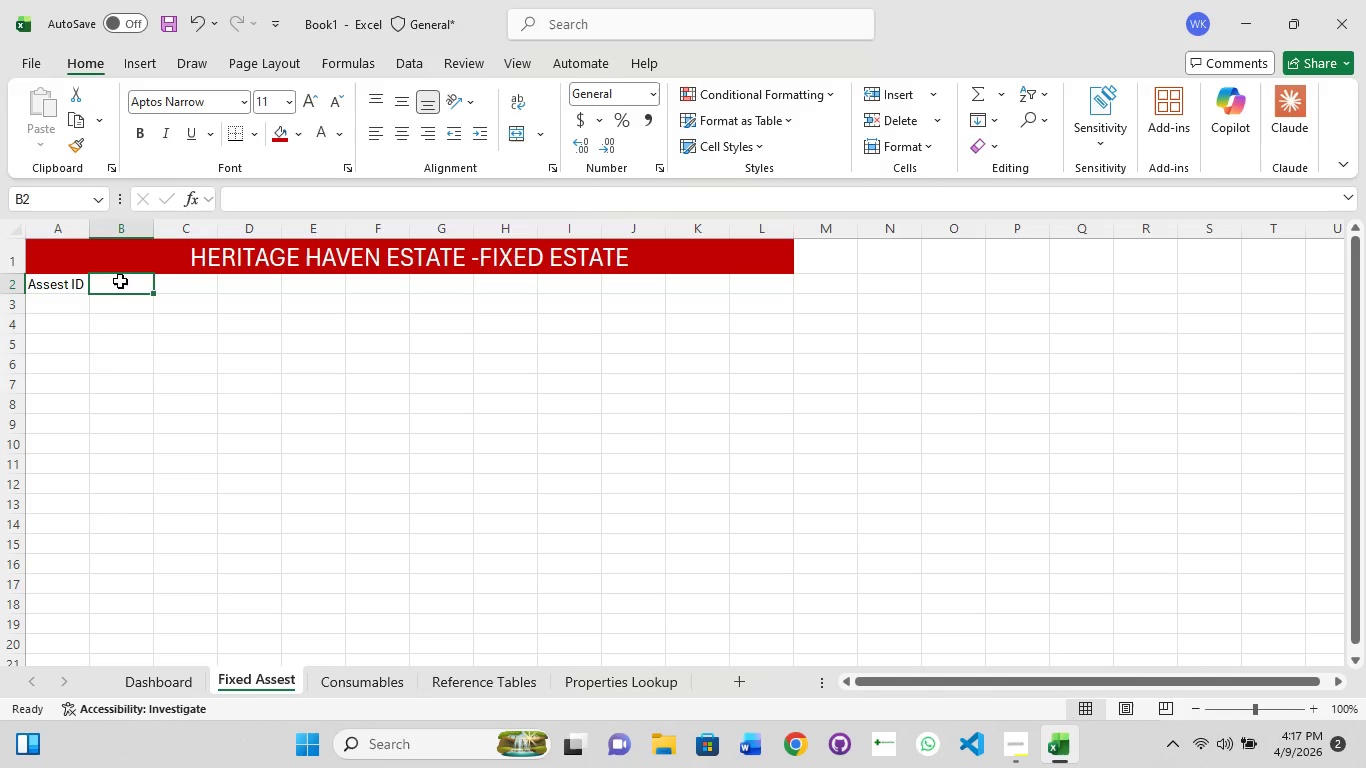 
type(Assest name)
 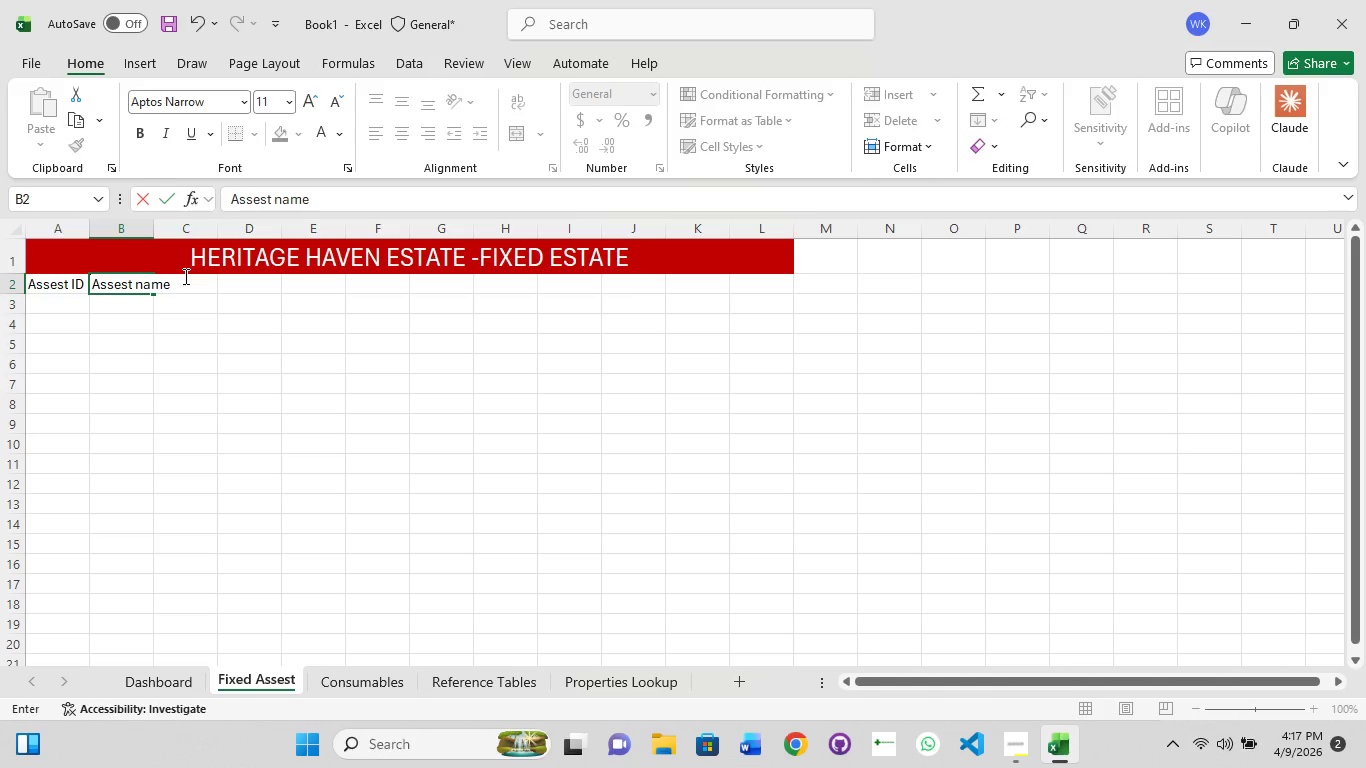 
left_click([189, 278])
 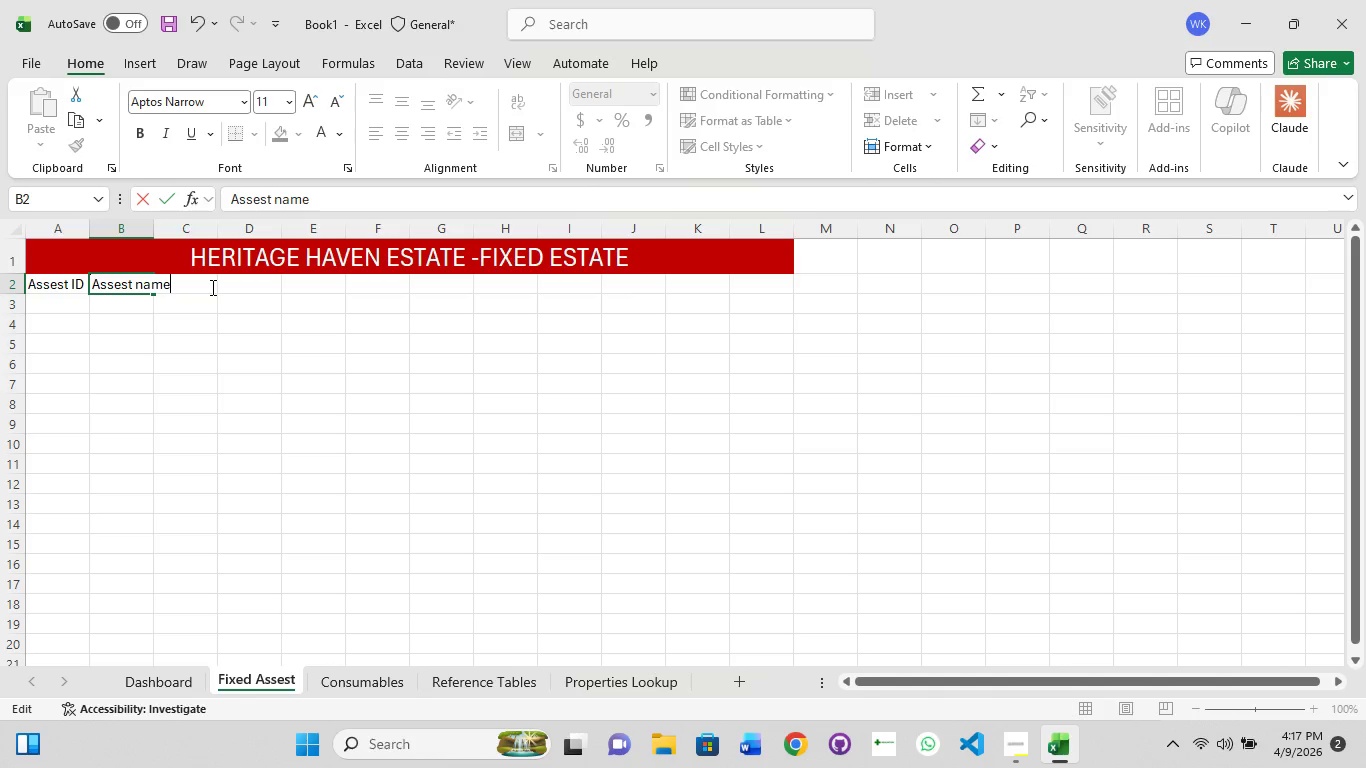 
key(Enter)
 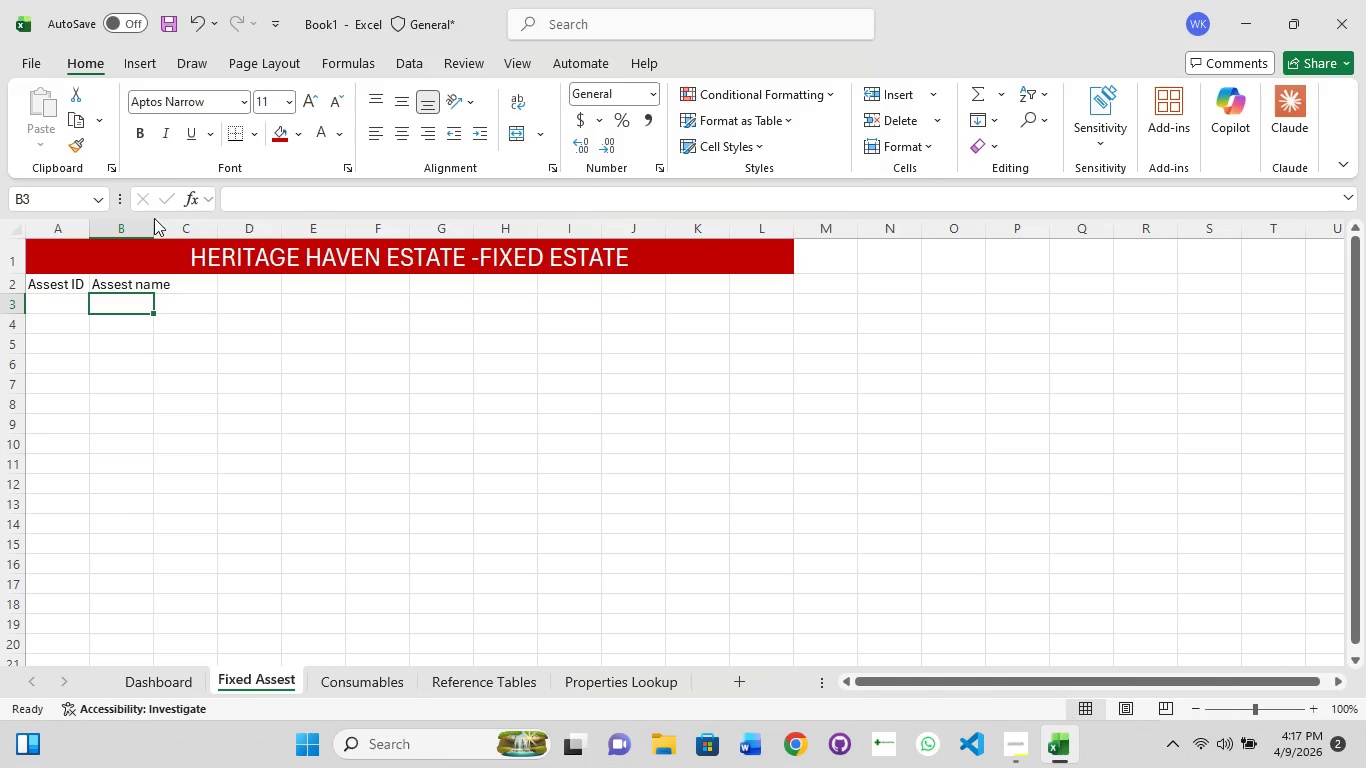 
double_click([151, 226])
 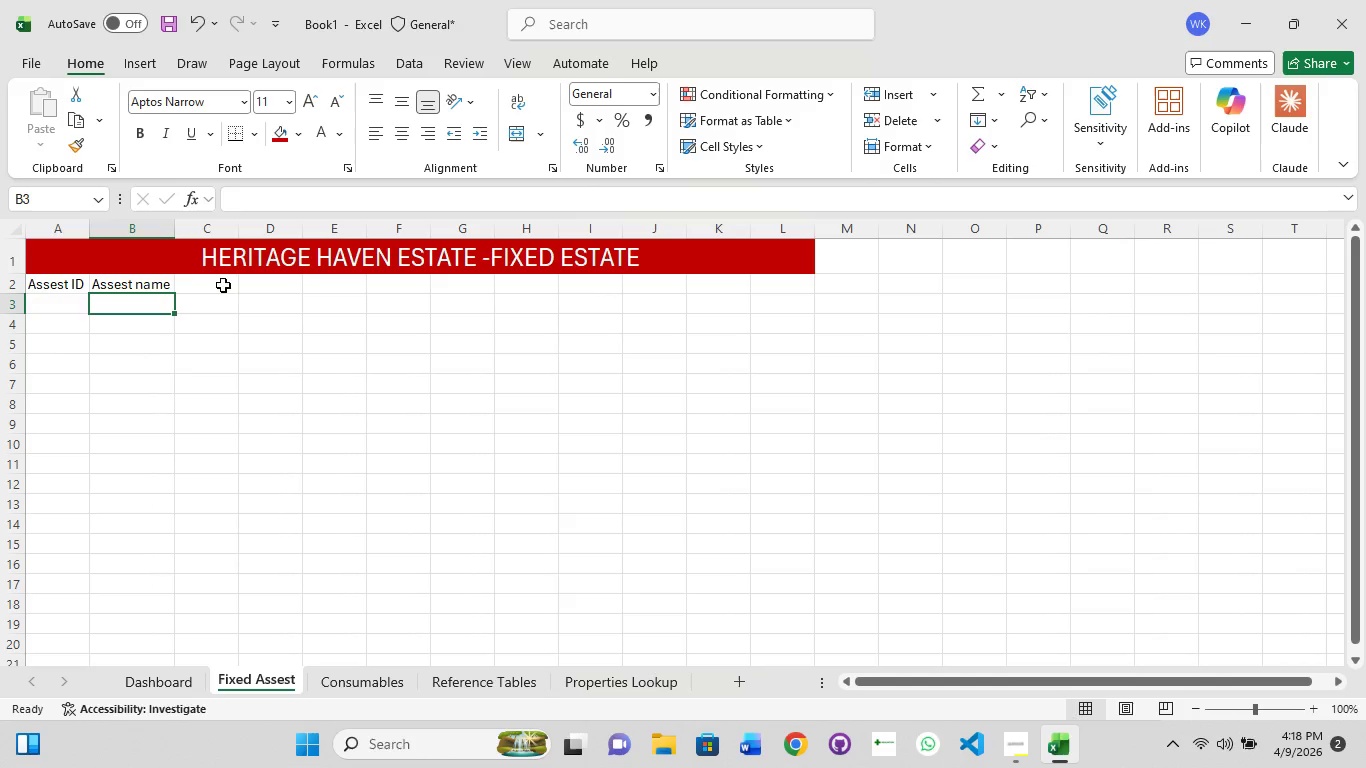 
left_click([219, 277])
 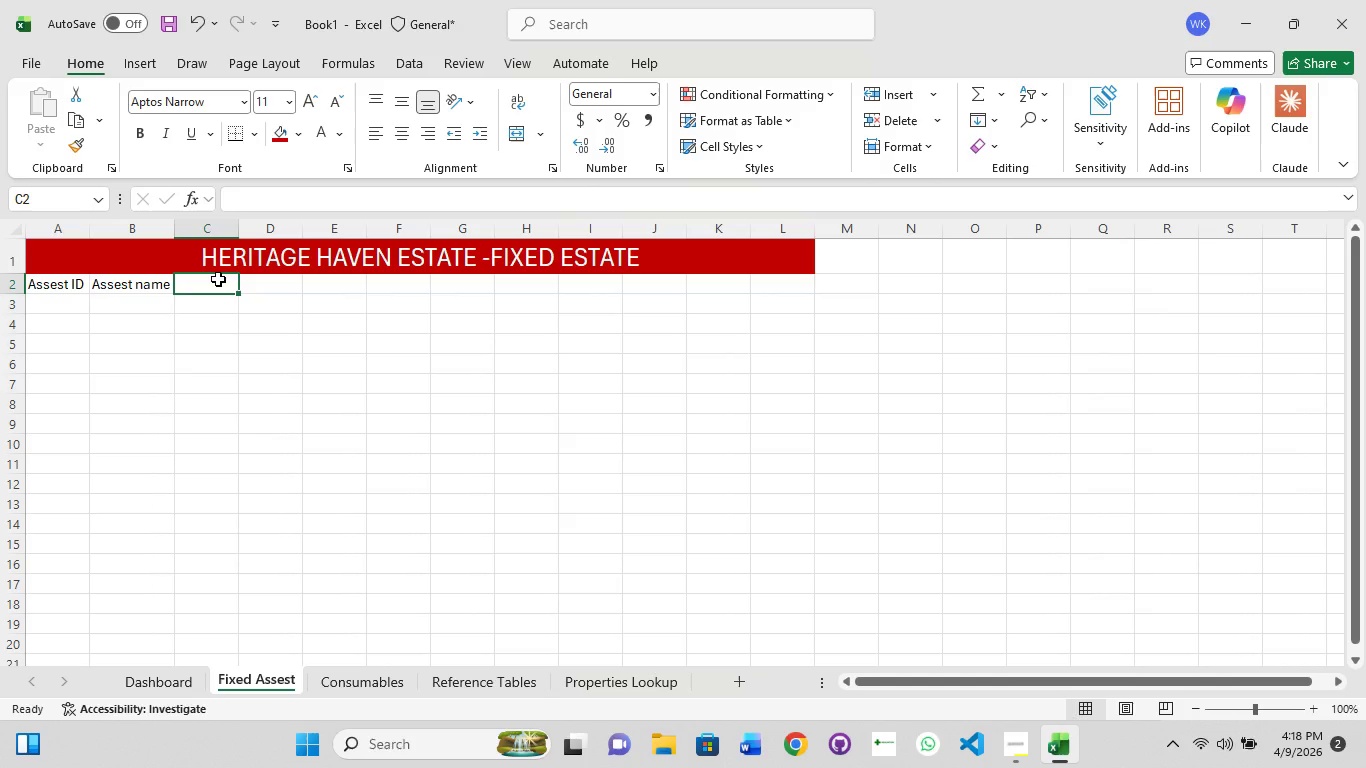 
type(Property Name)
 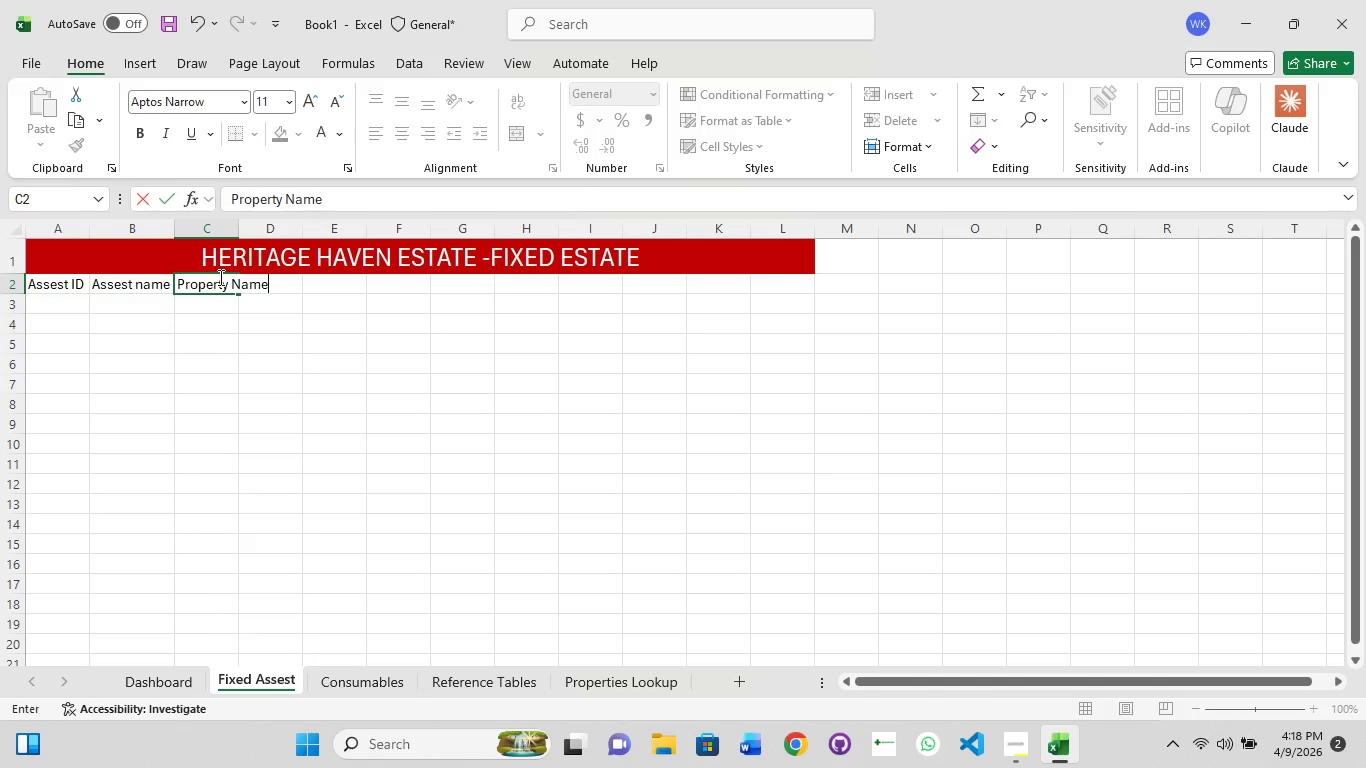 
key(Enter)
 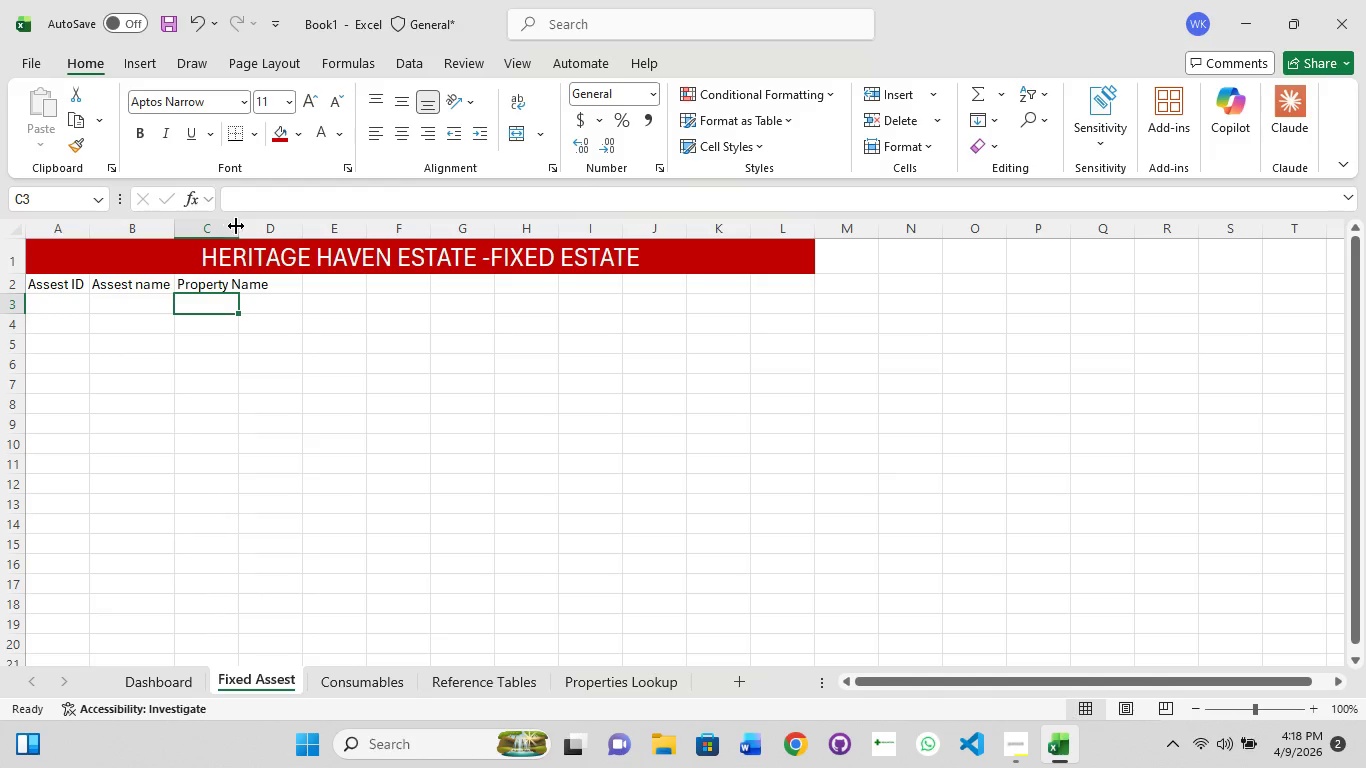 
double_click([242, 229])
 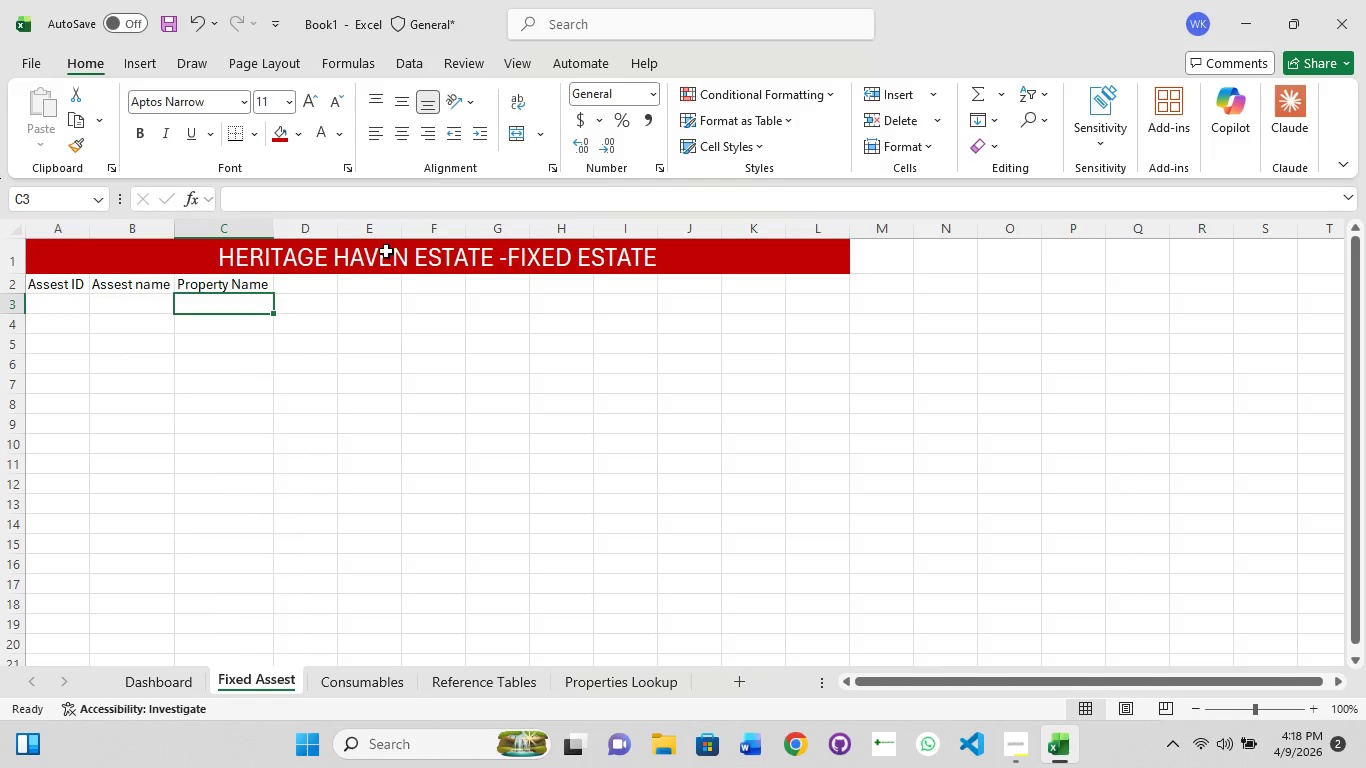 
double_click([295, 282])
 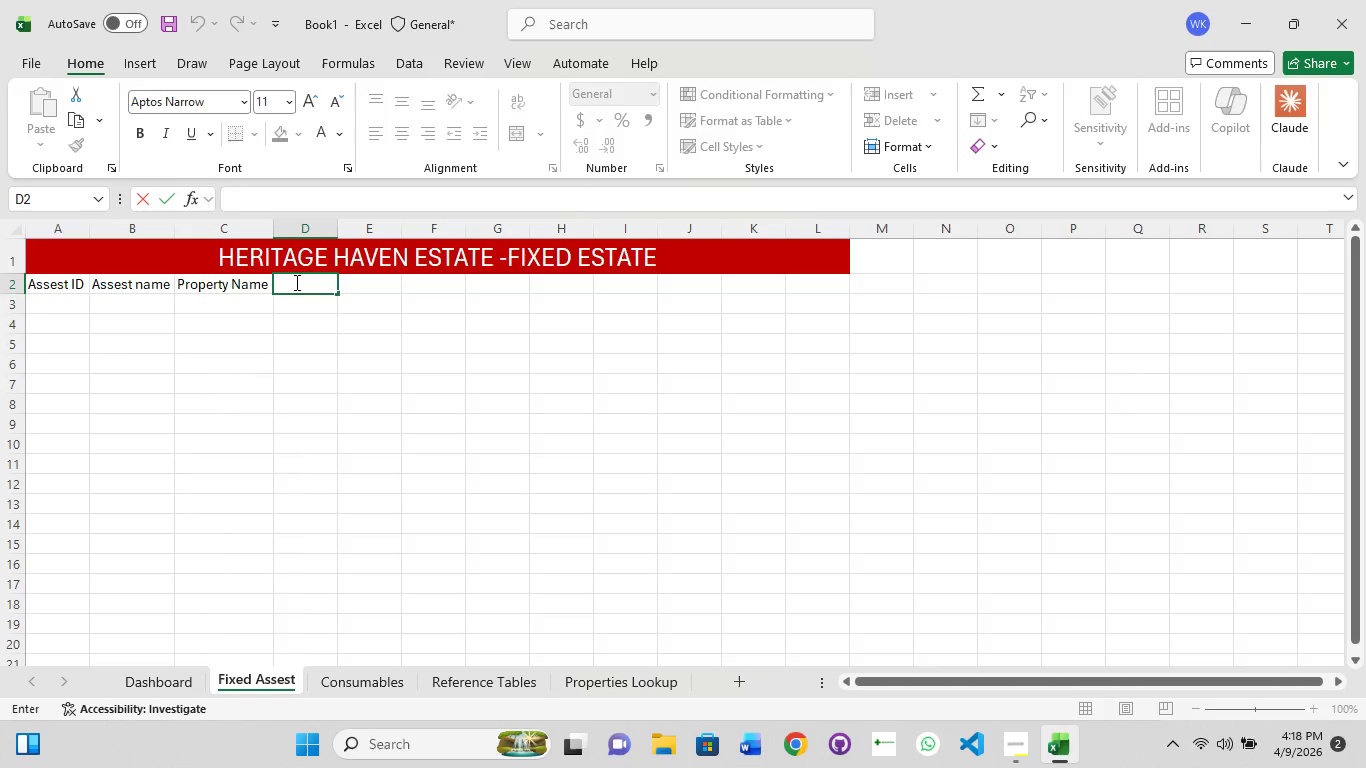 
type(Room /Lo)
key(Backspace)
type(ocation)
 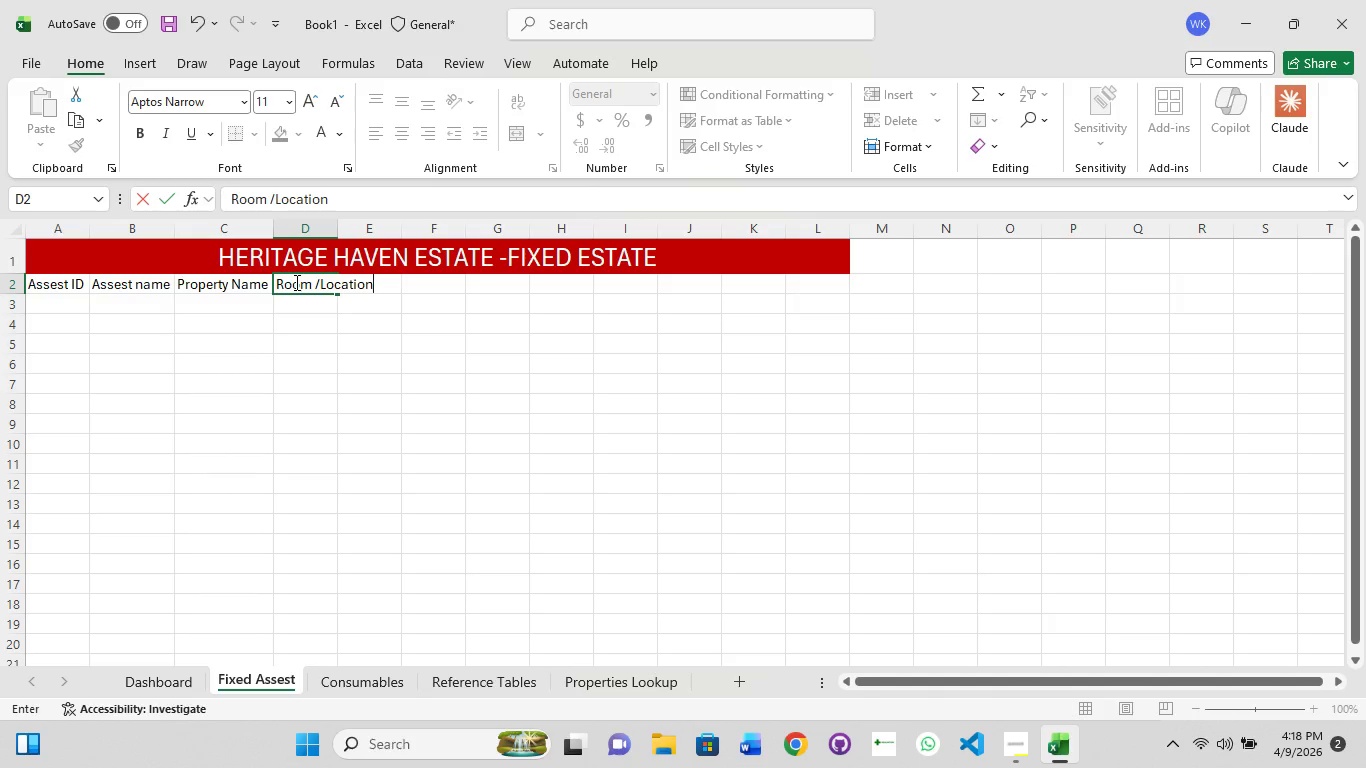 
double_click([339, 231])
 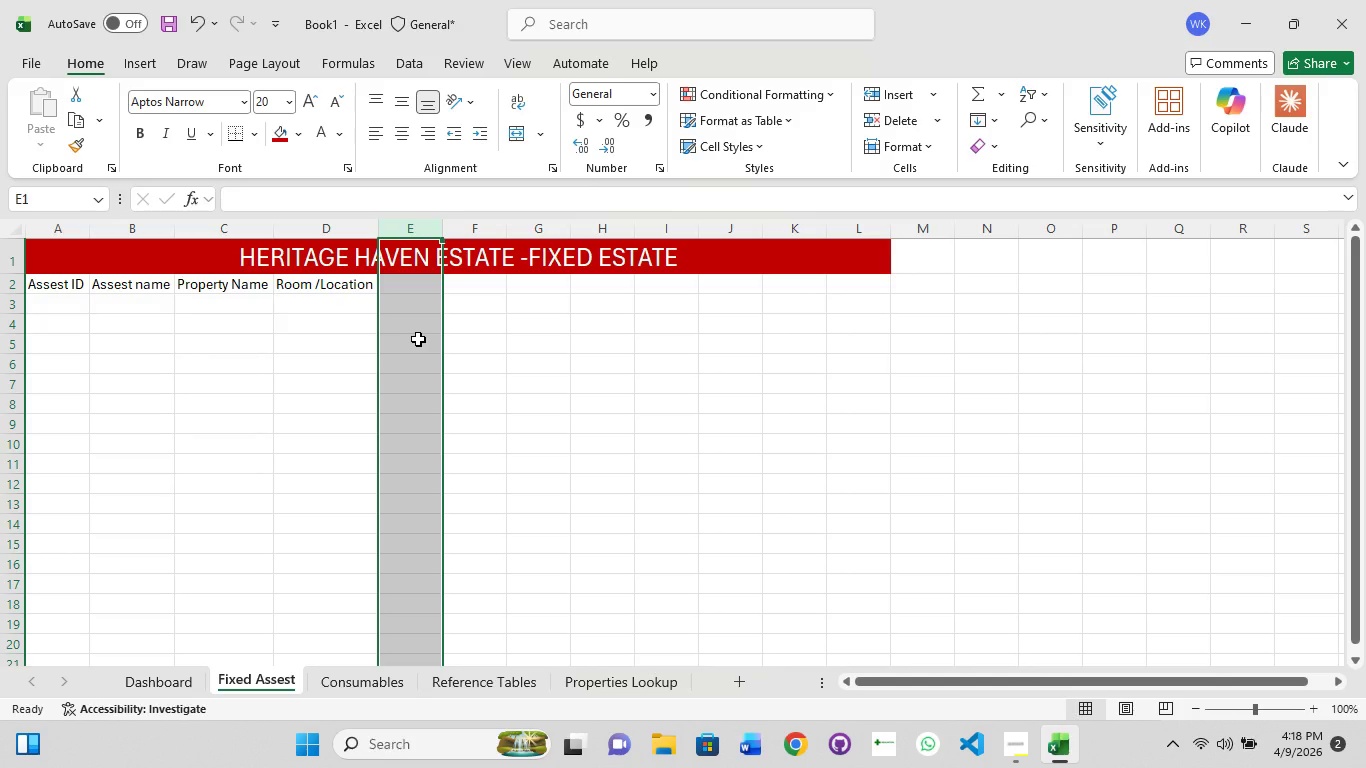 
wait(6.06)
 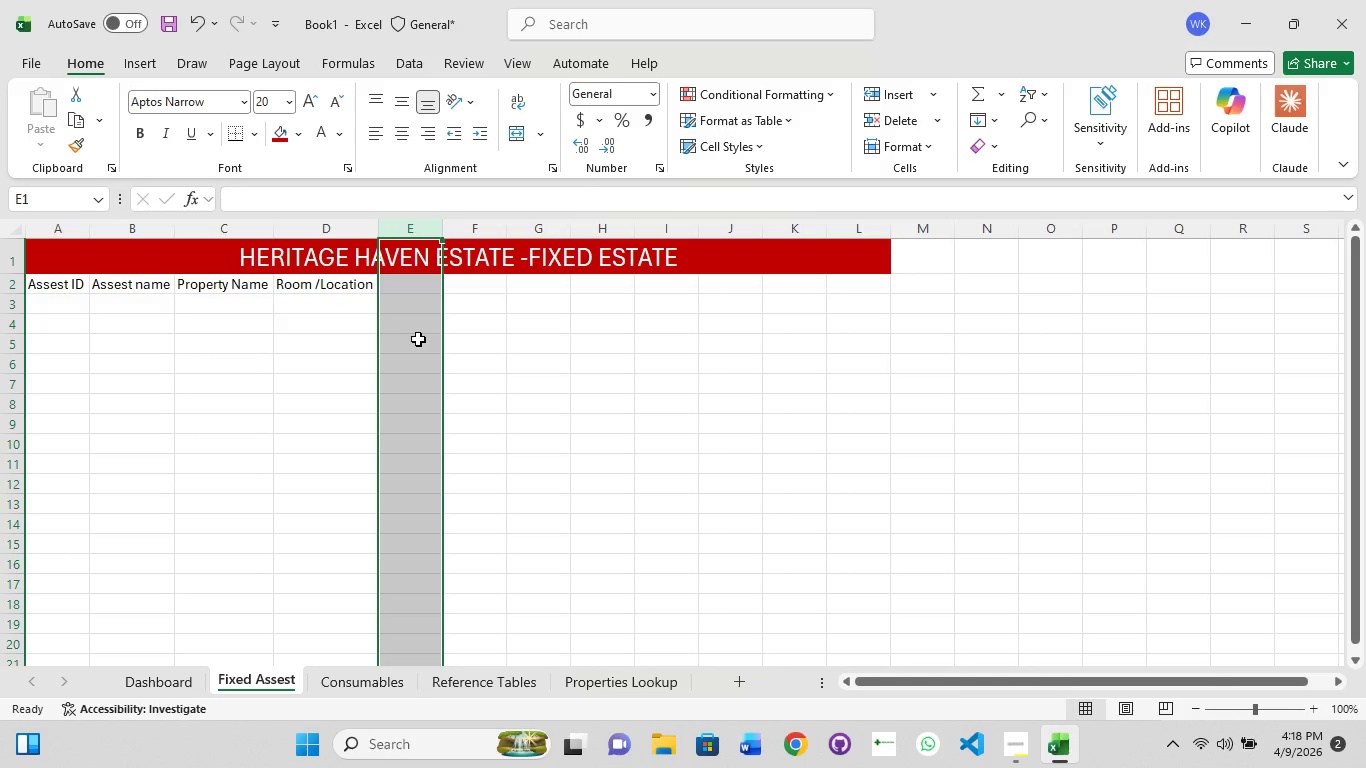 
double_click([408, 285])
 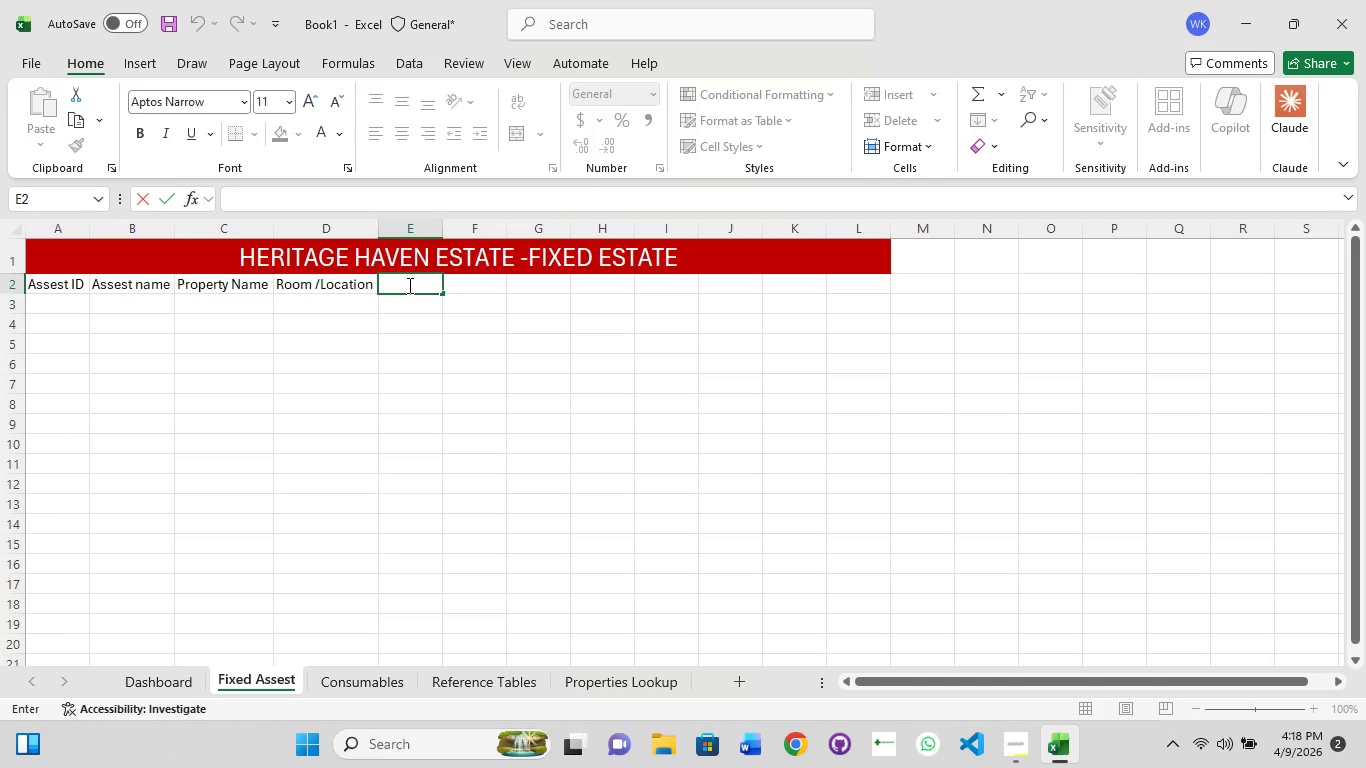 
type(Historical Era)
 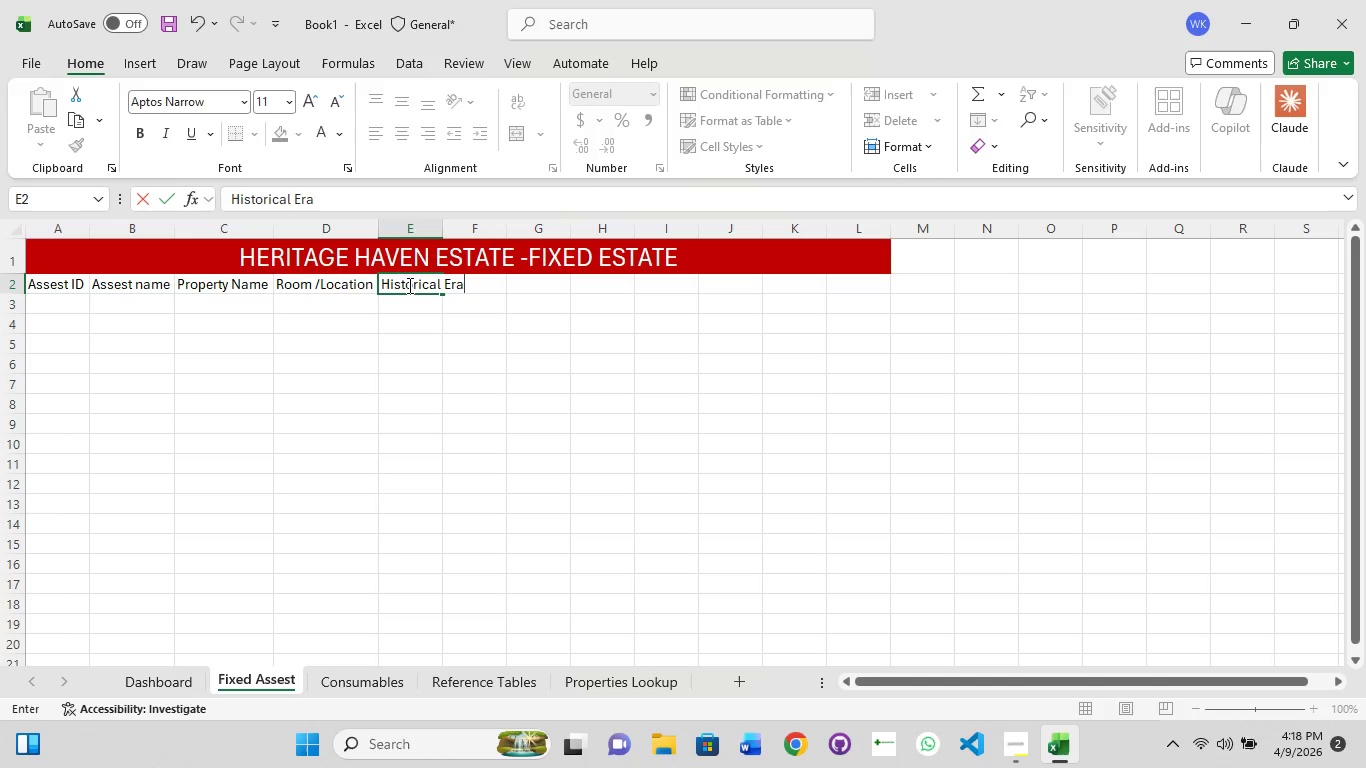 
key(Enter)
 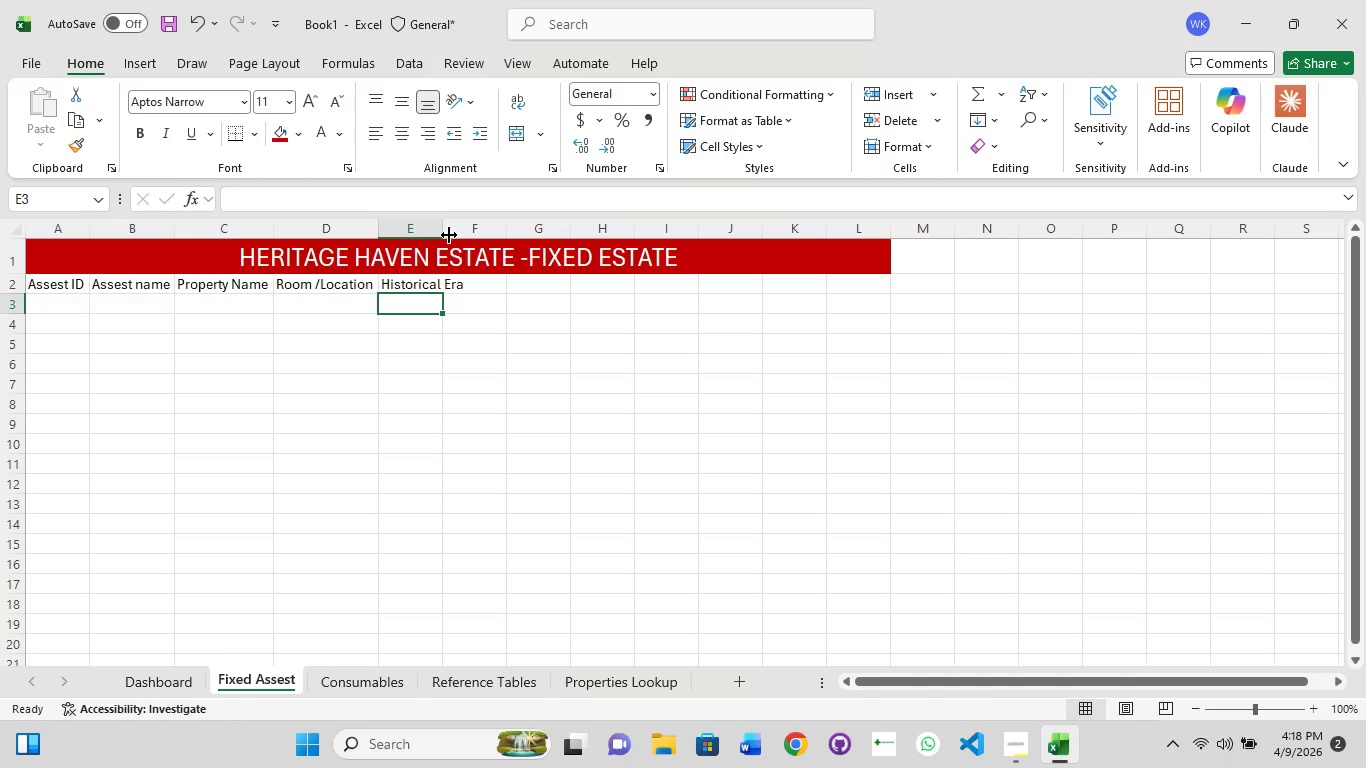 
double_click([445, 234])
 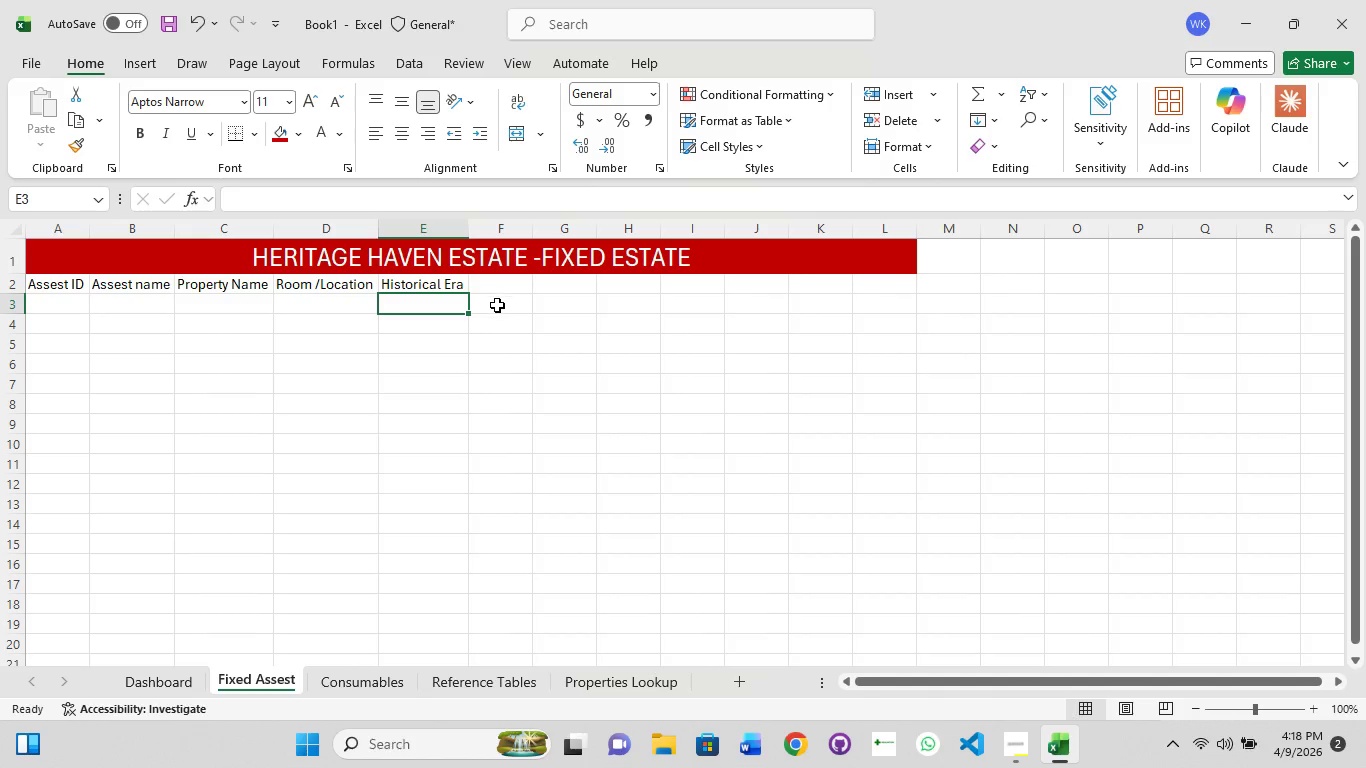 
left_click([492, 279])
 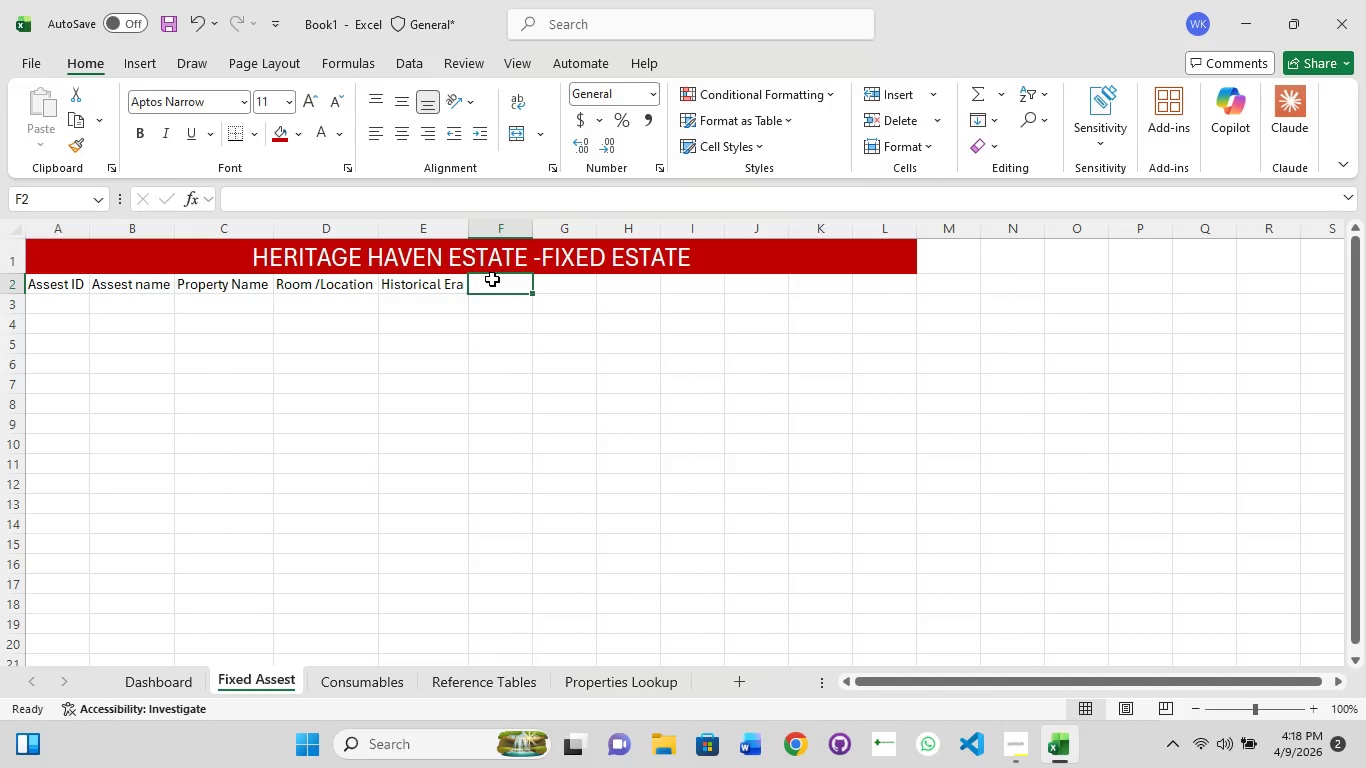 
left_click([492, 279])
 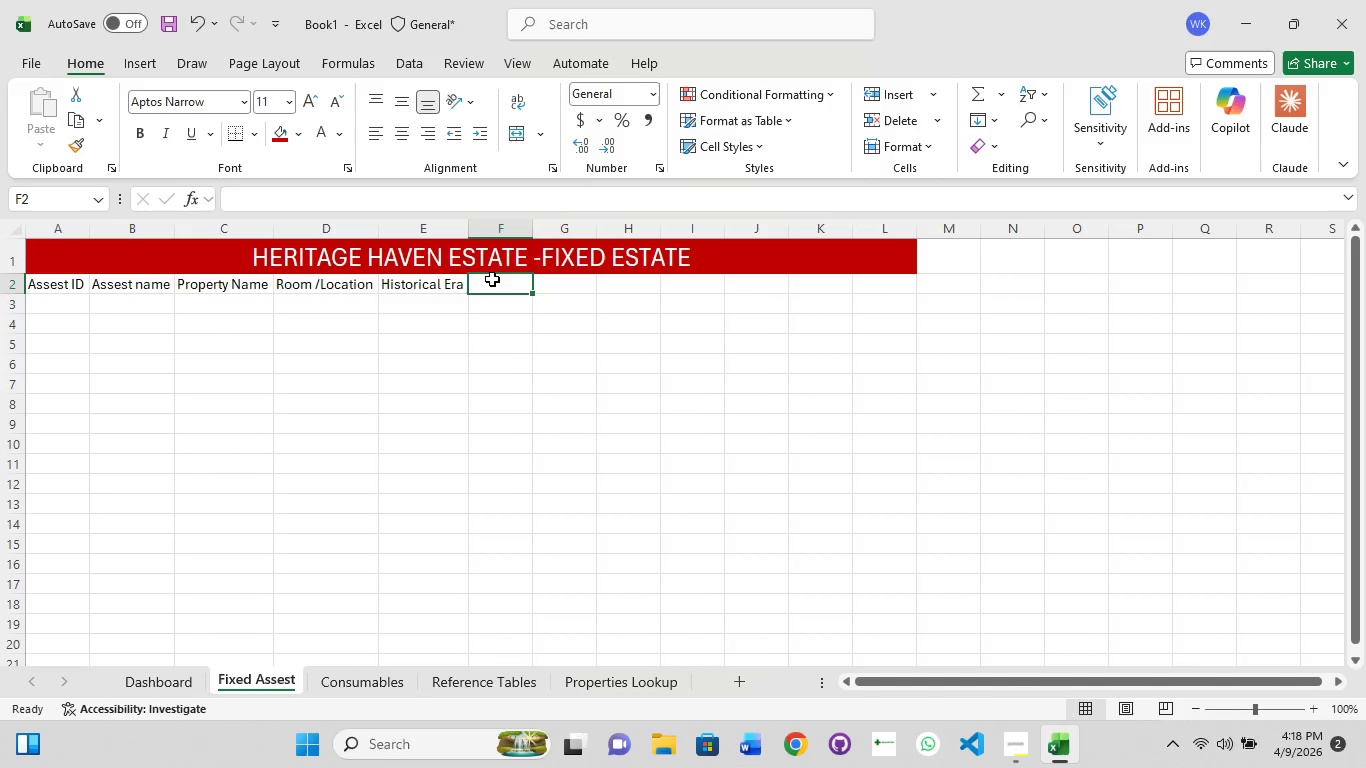 
type(Category)
 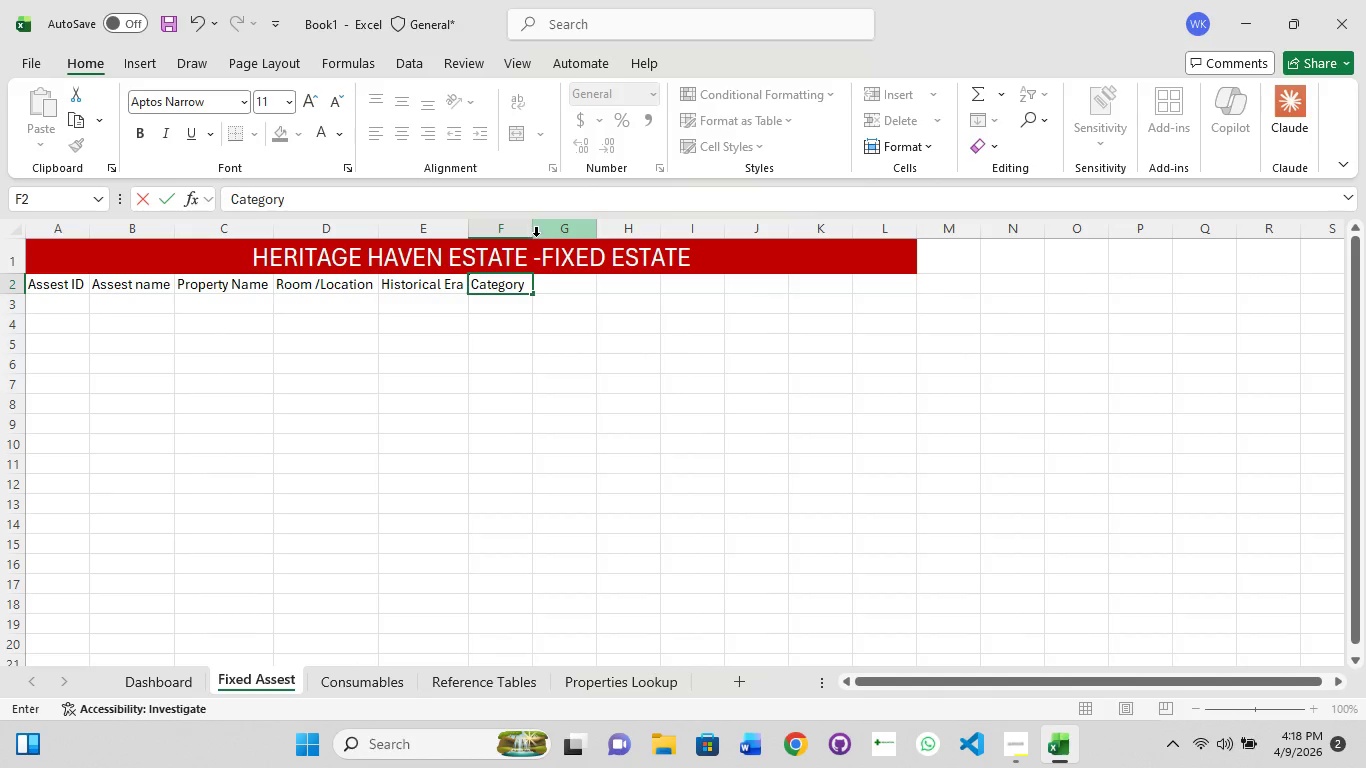 
double_click([533, 239])
 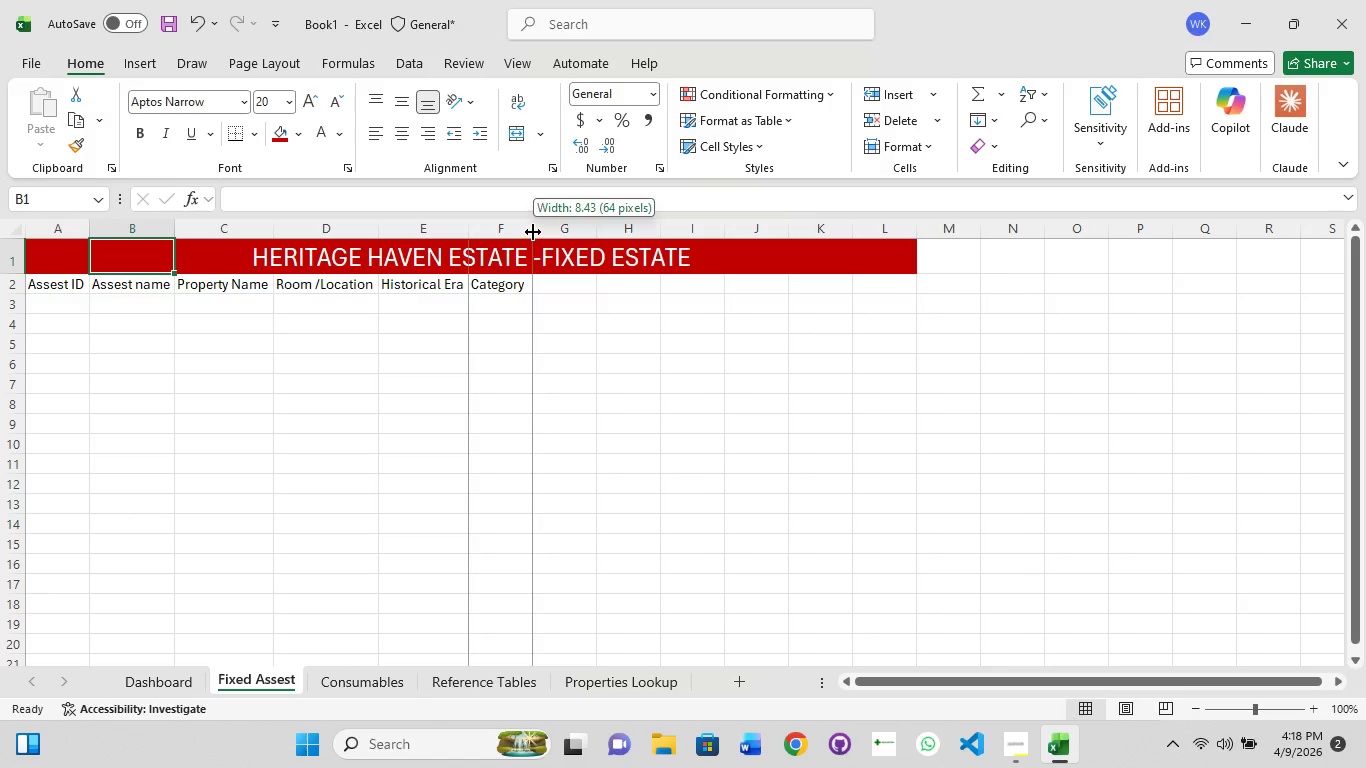 
double_click([533, 232])
 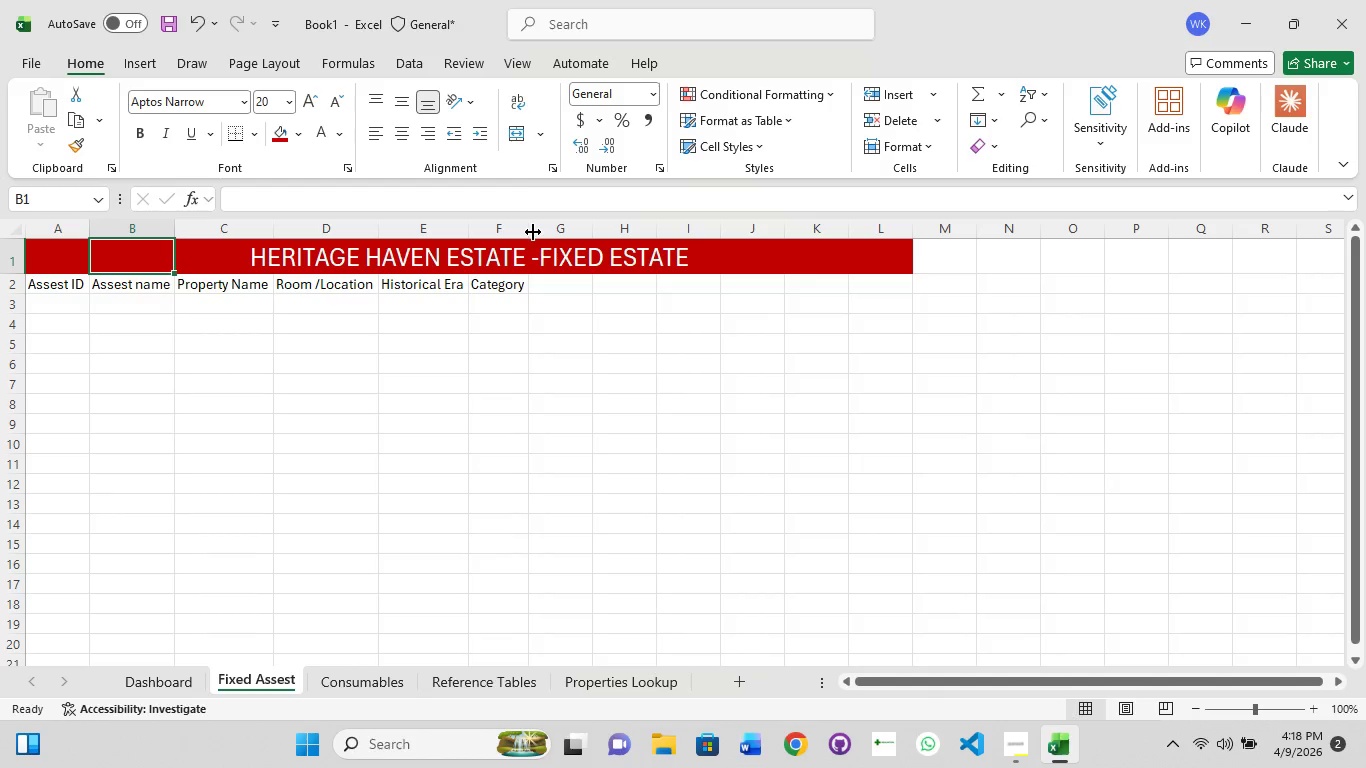 
double_click([533, 232])
 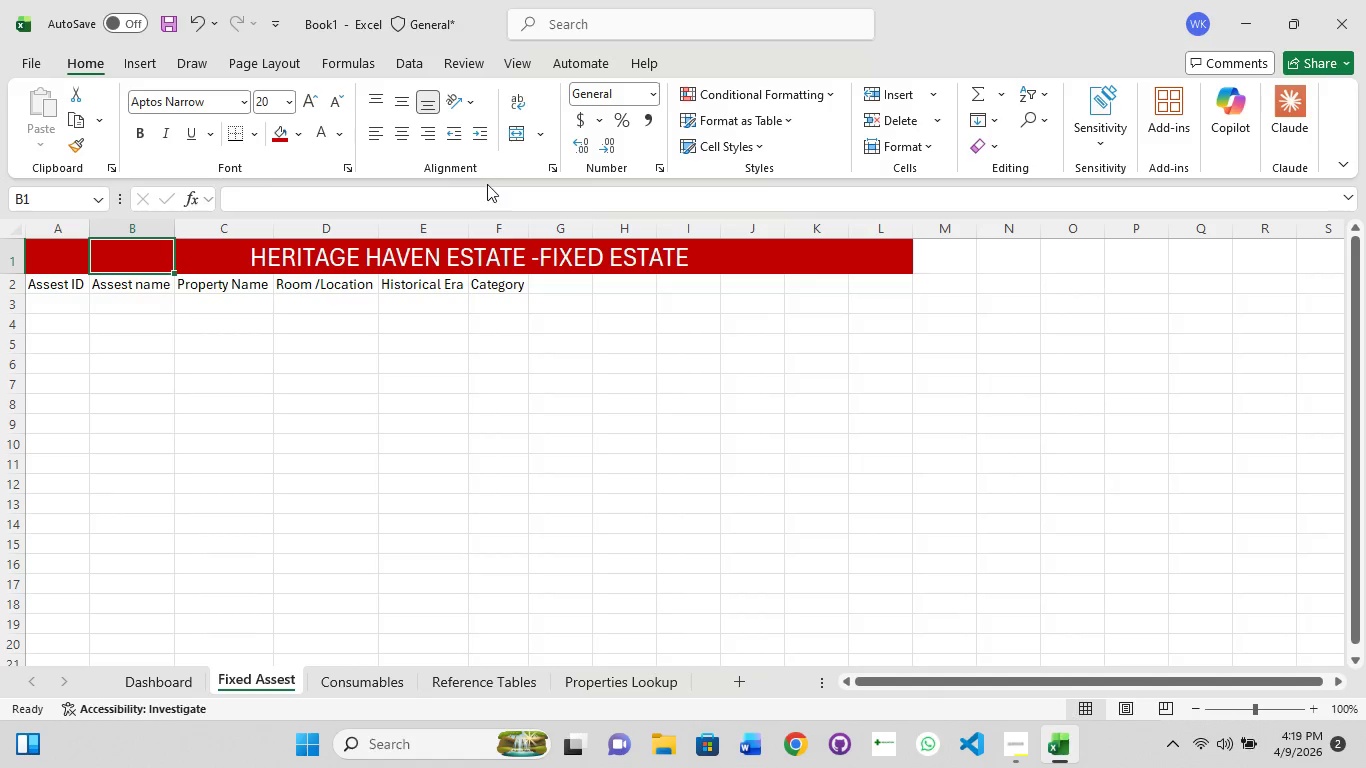 
left_click([562, 280])
 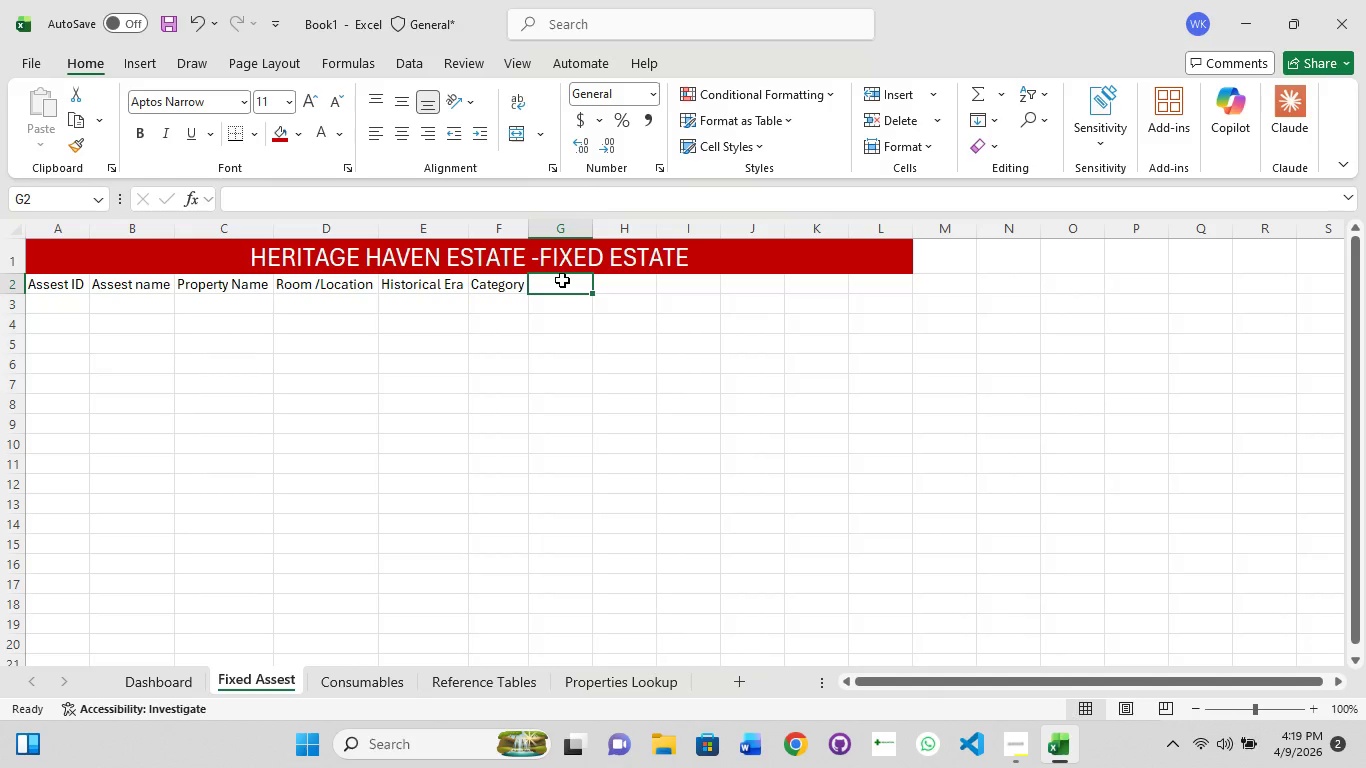 
left_click([562, 280])
 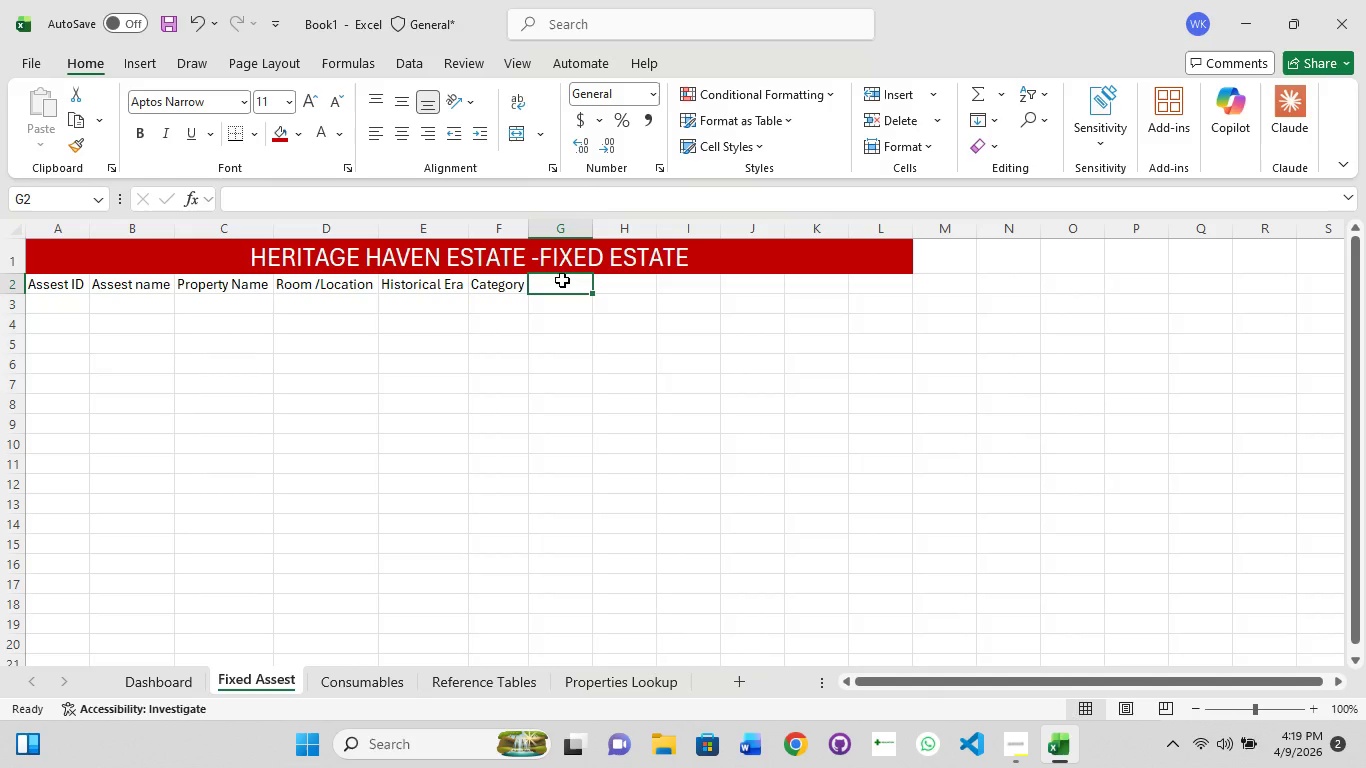 
double_click([562, 280])
 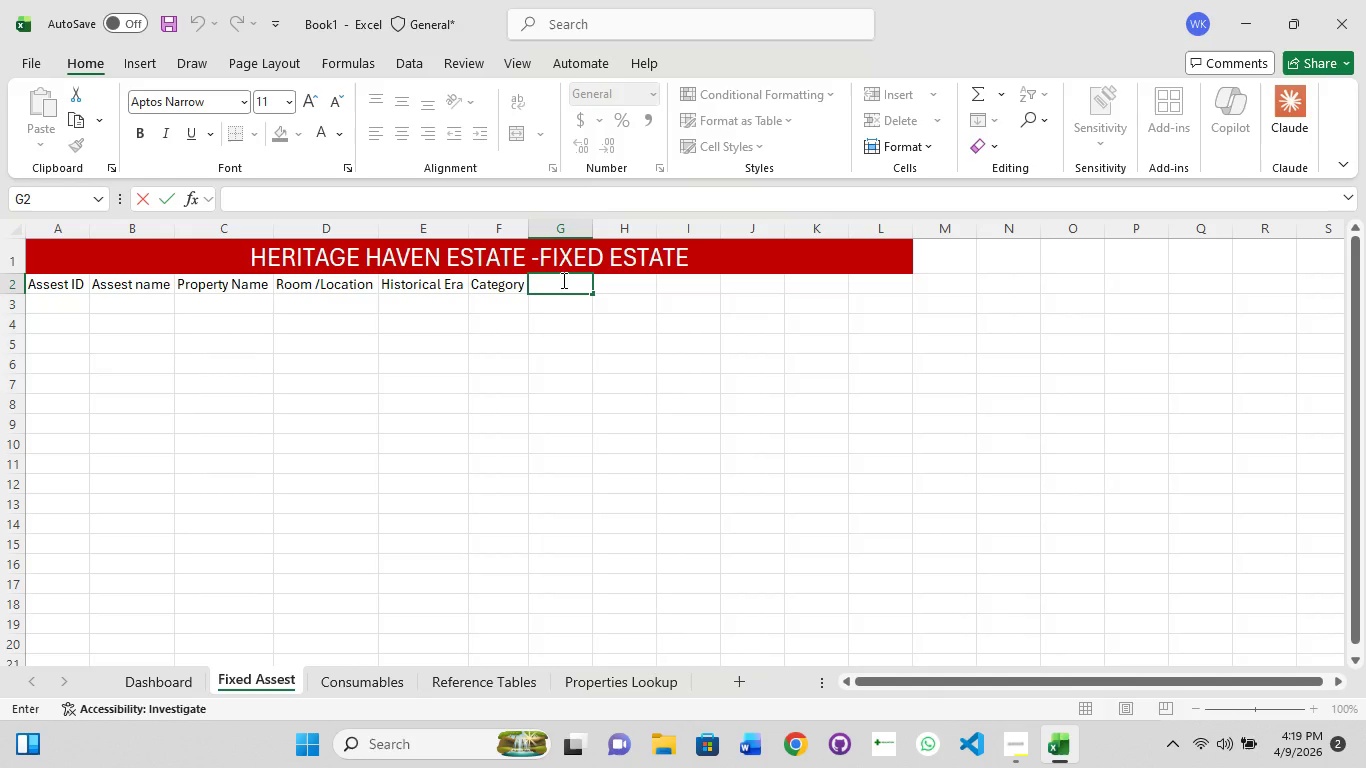 
type(Year Aquired)
 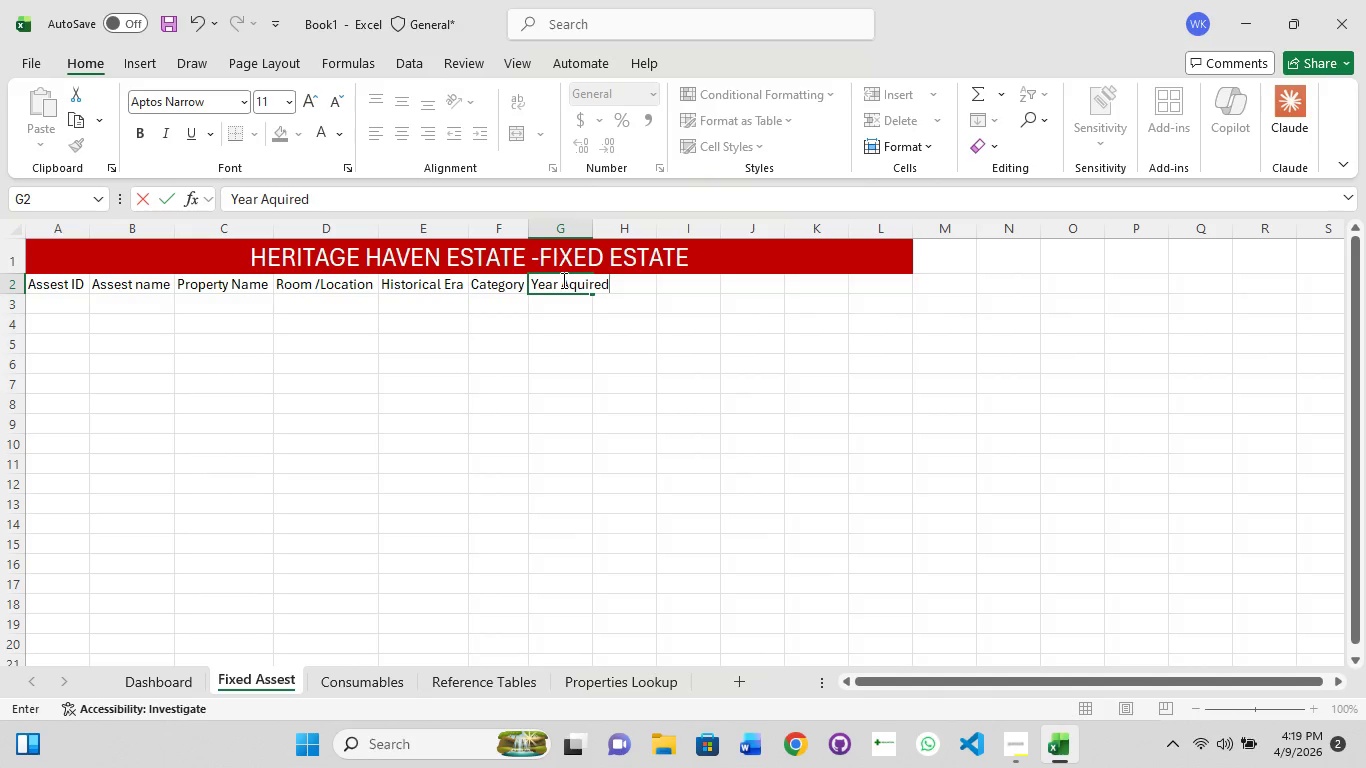 
left_click([594, 234])
 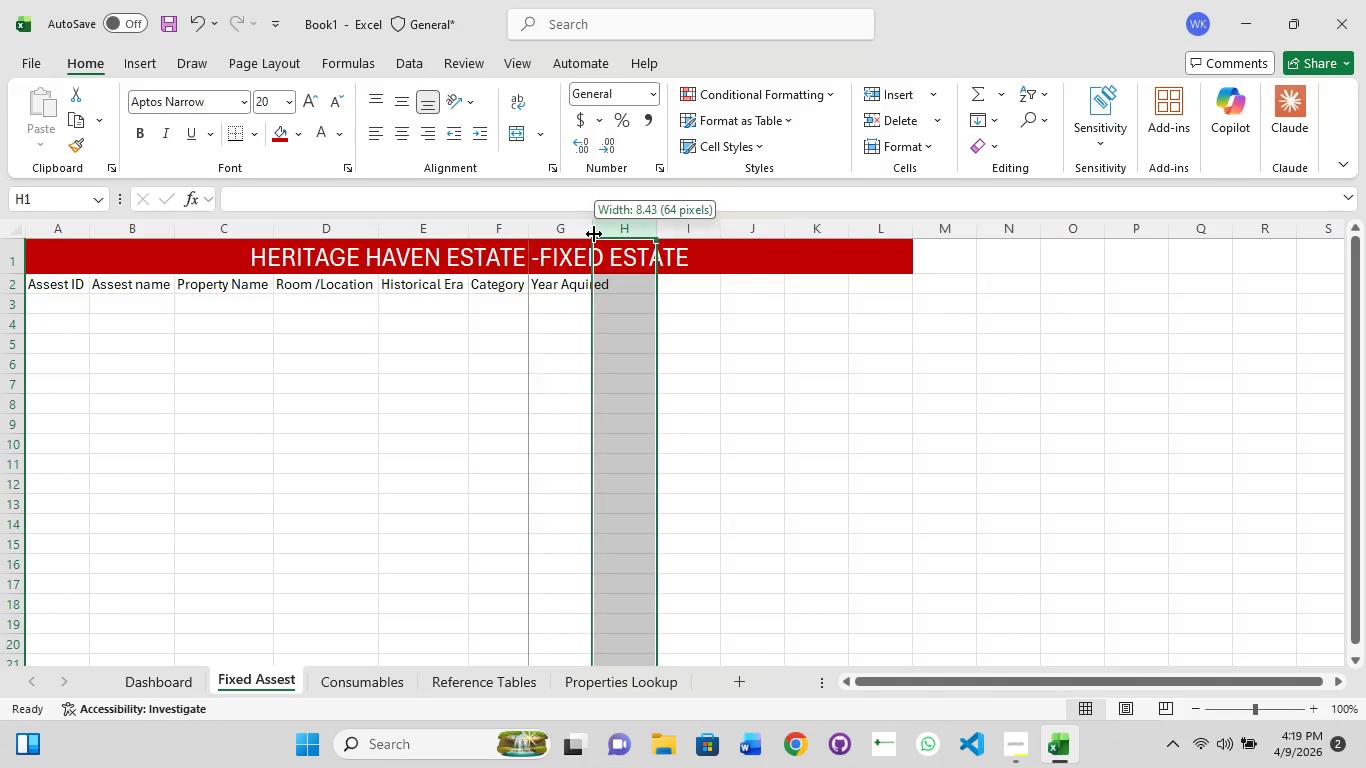 
double_click([594, 234])
 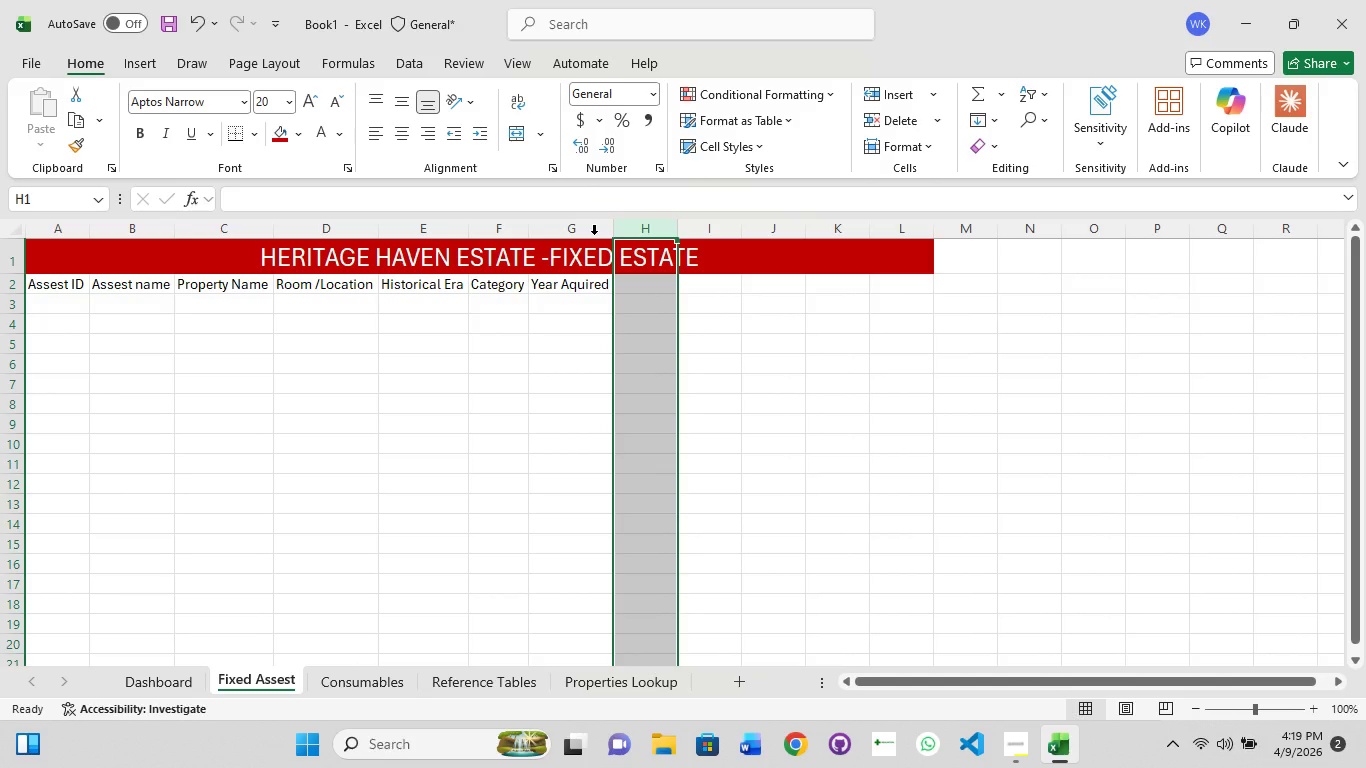 
wait(7.02)
 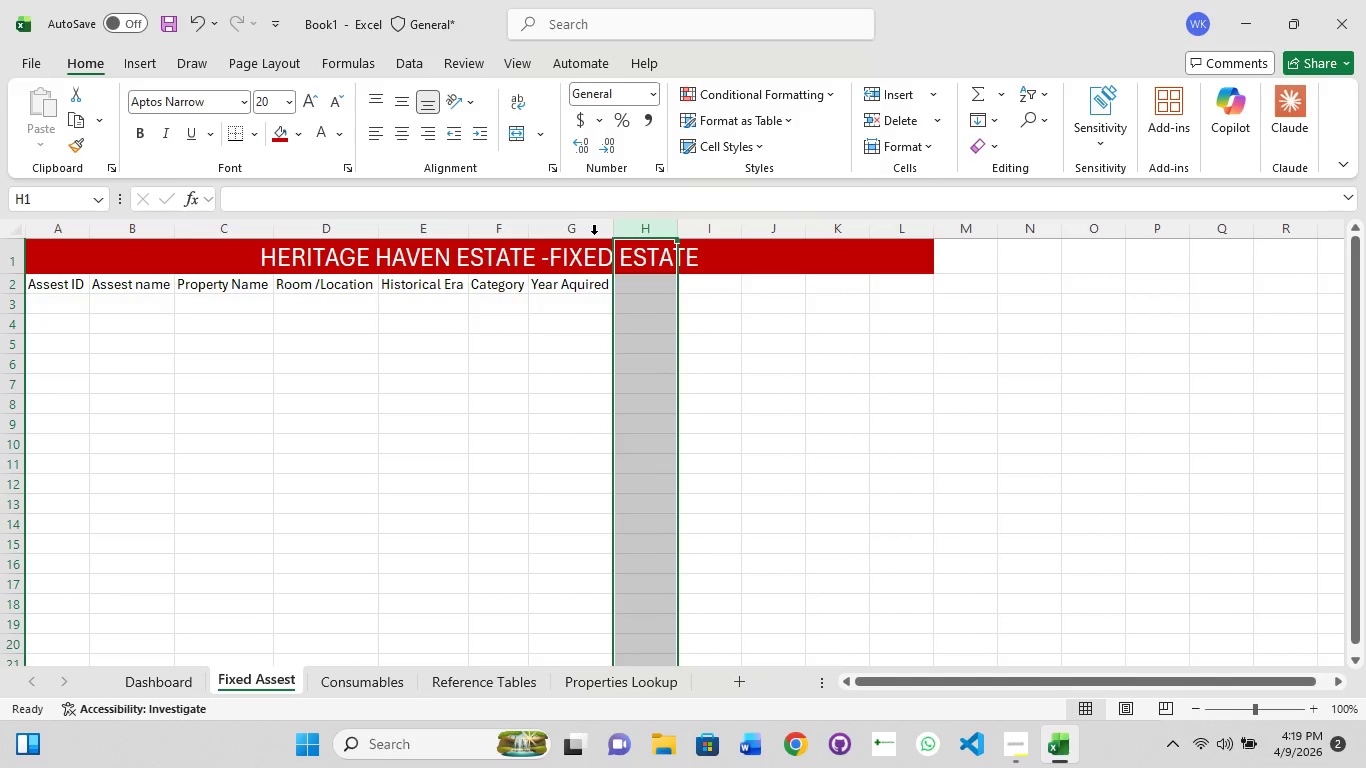 
left_click([626, 283])
 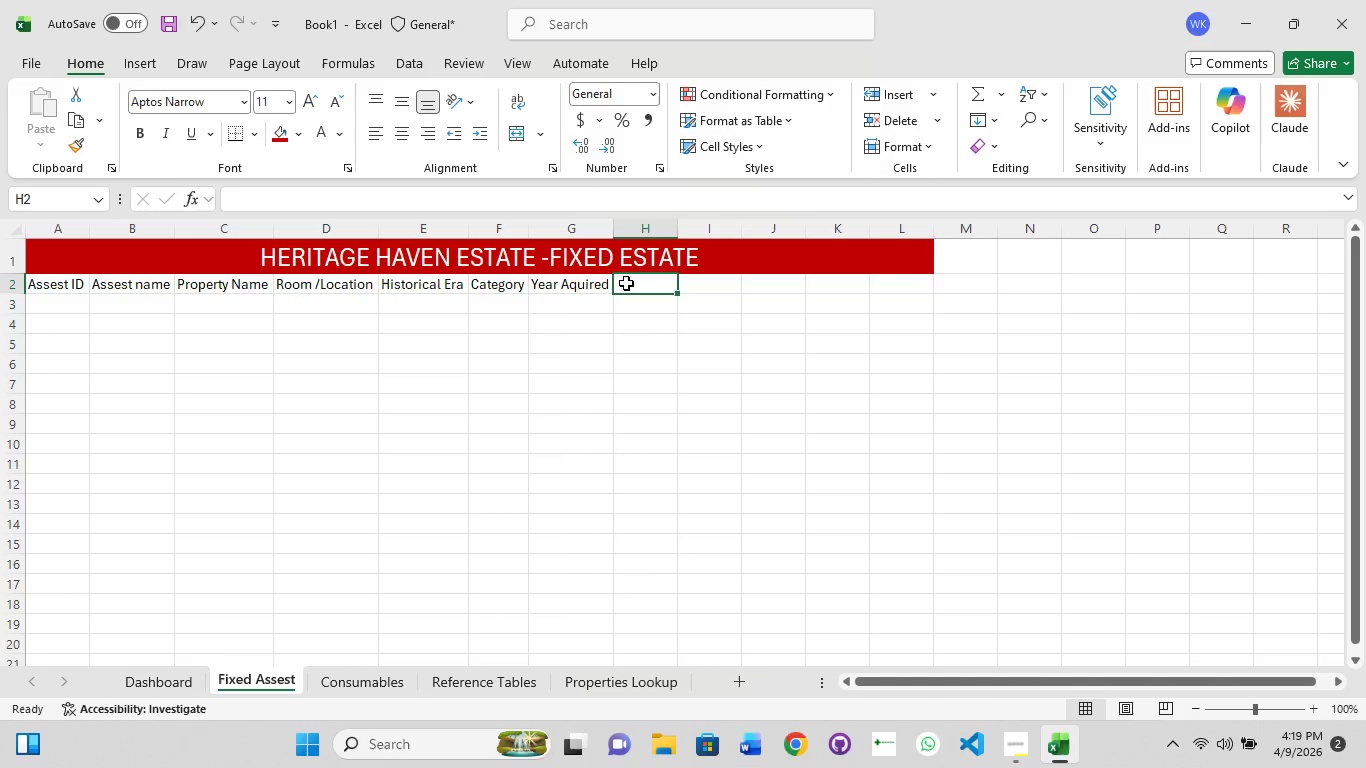 
left_click([626, 283])
 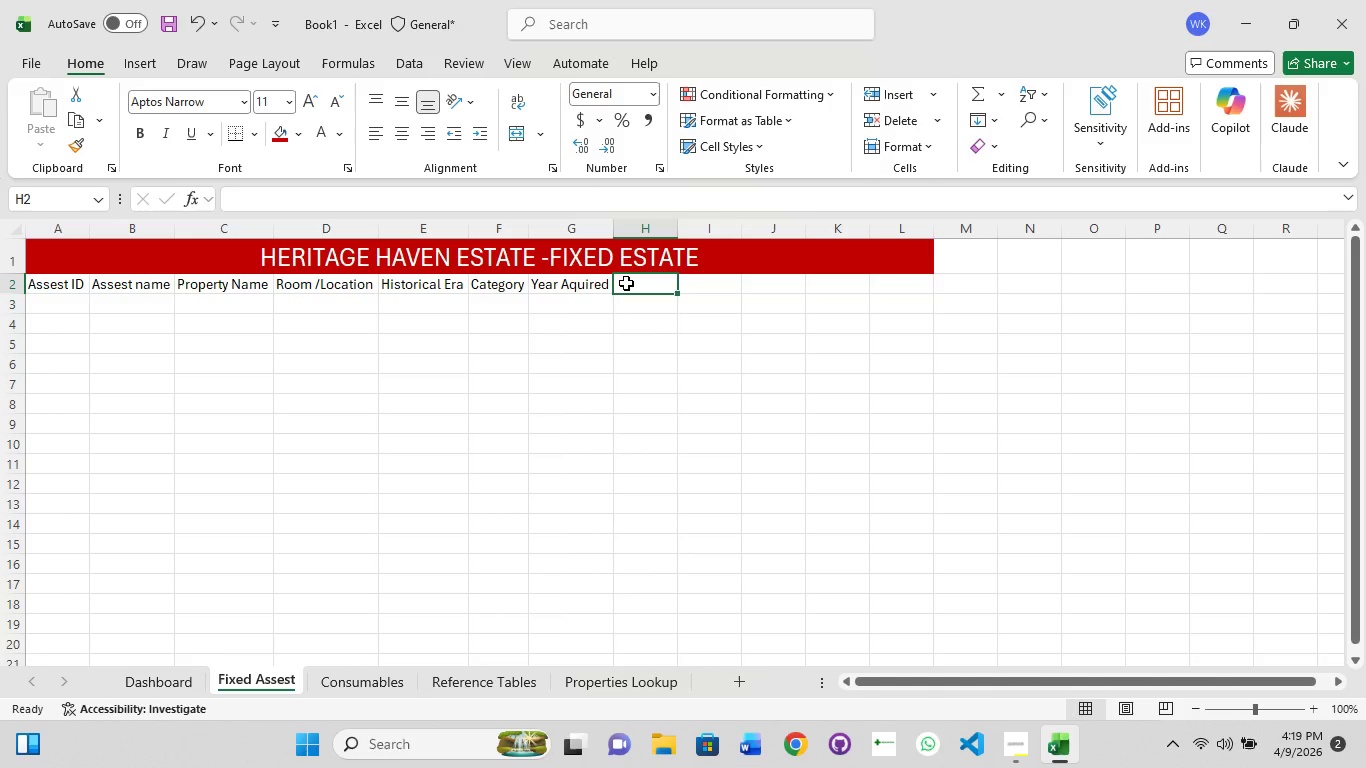 
double_click([626, 283])
 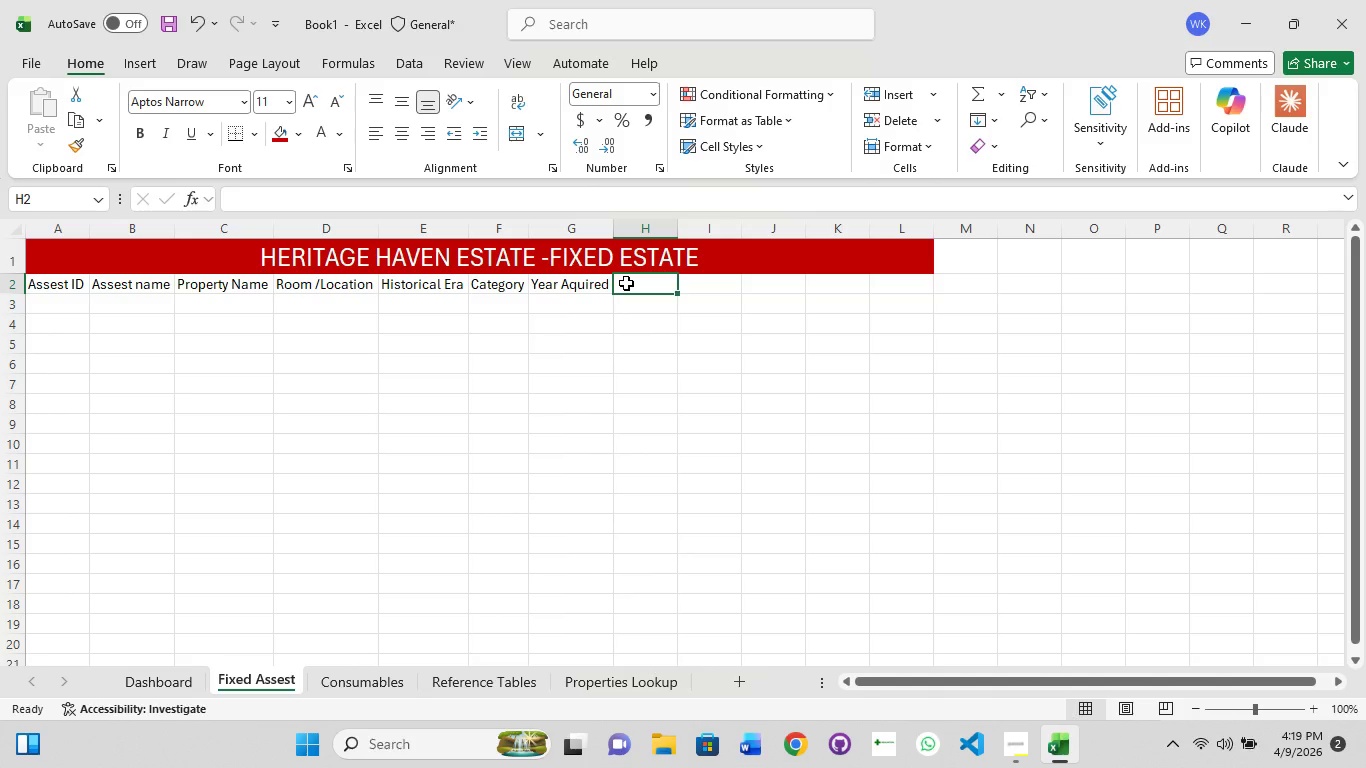 
type(Acquistion Cost)
 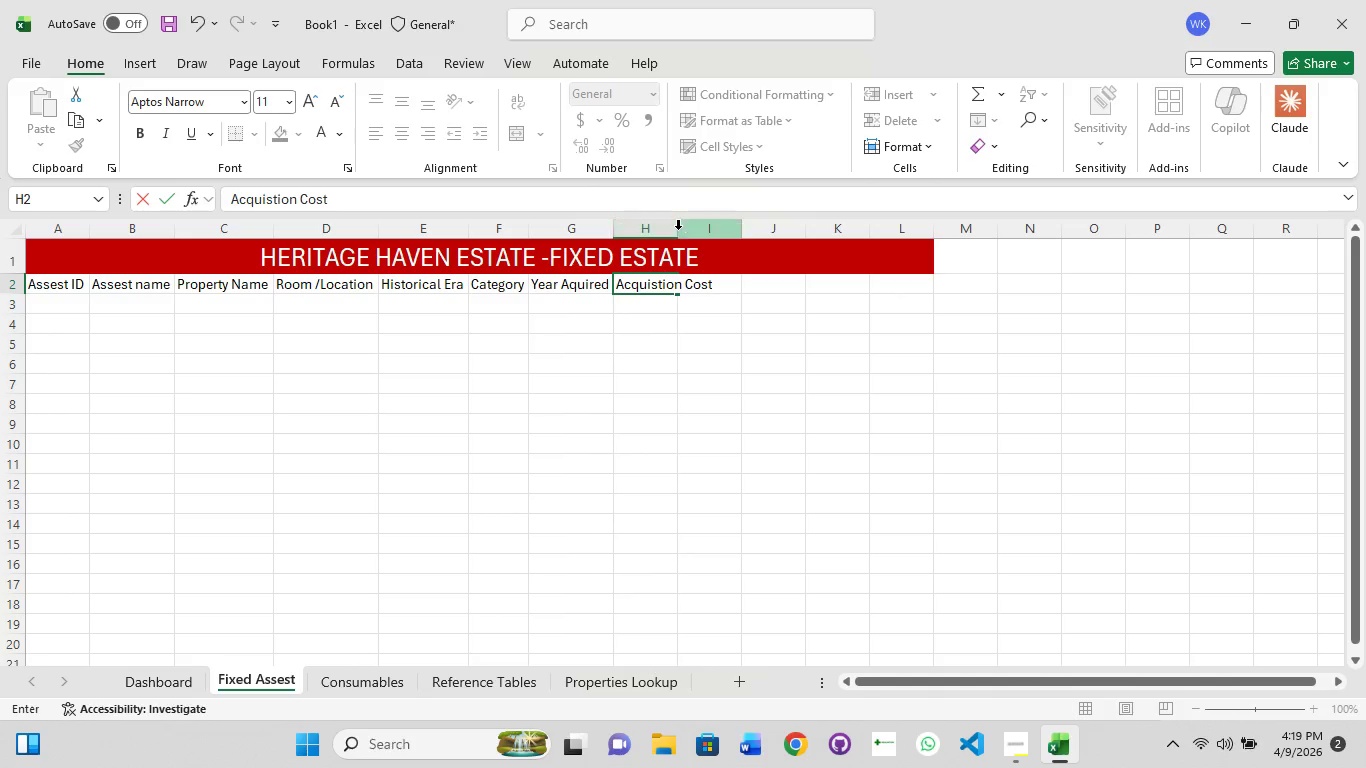 
double_click([681, 232])
 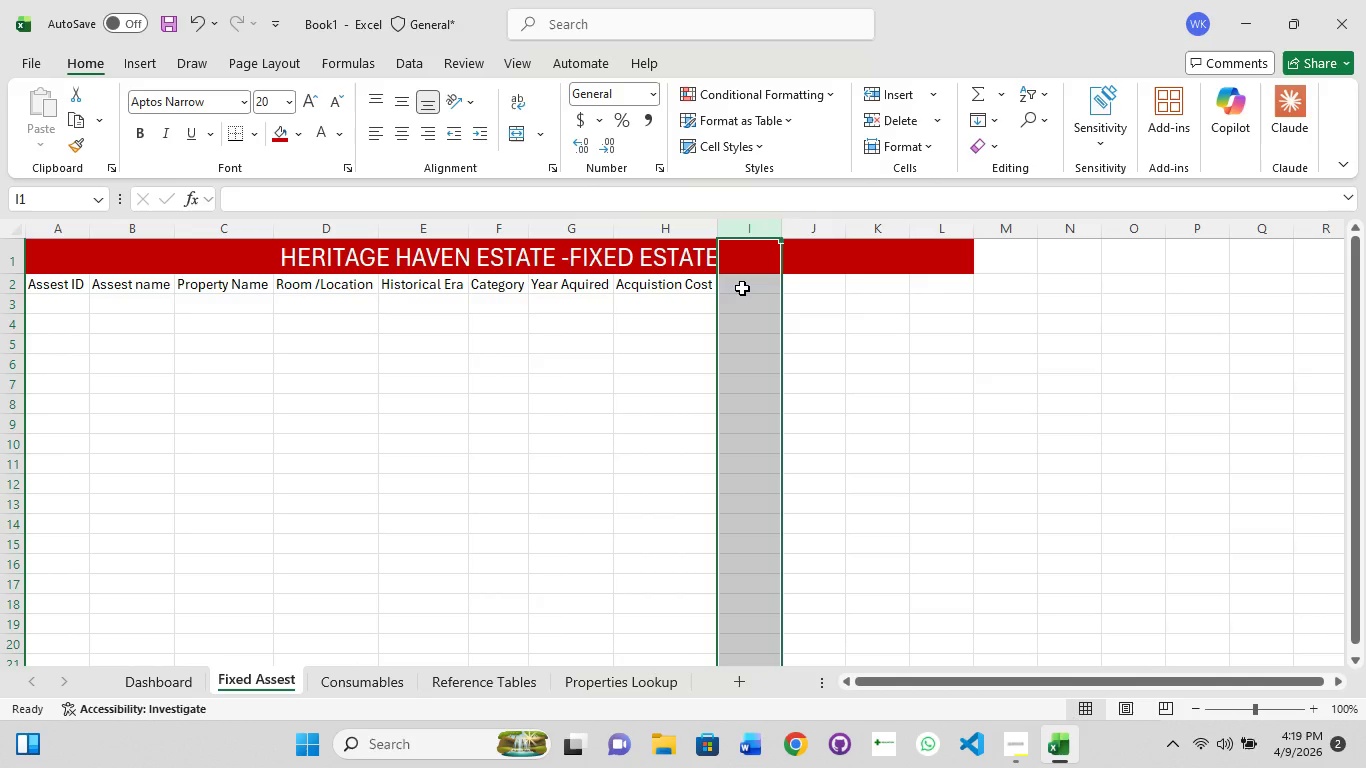 
left_click([742, 288])
 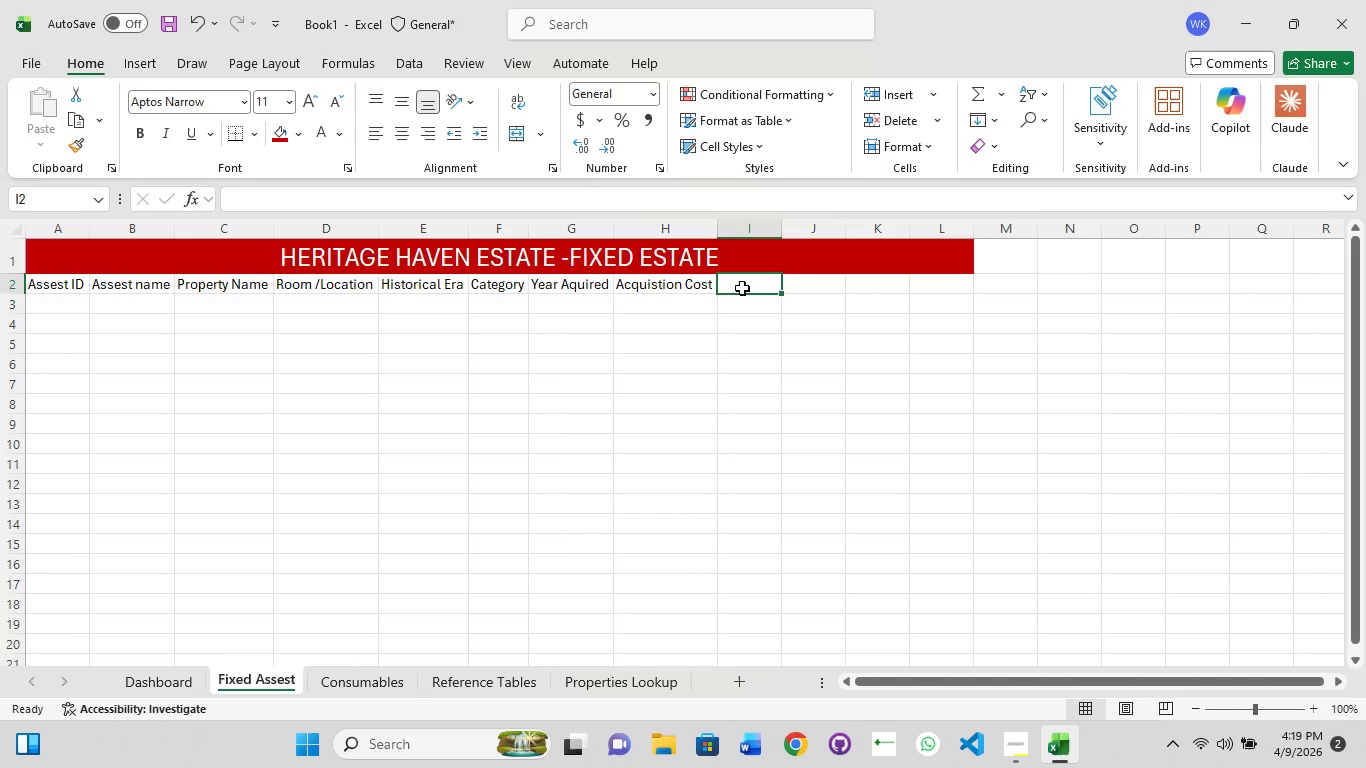 
left_click([742, 288])
 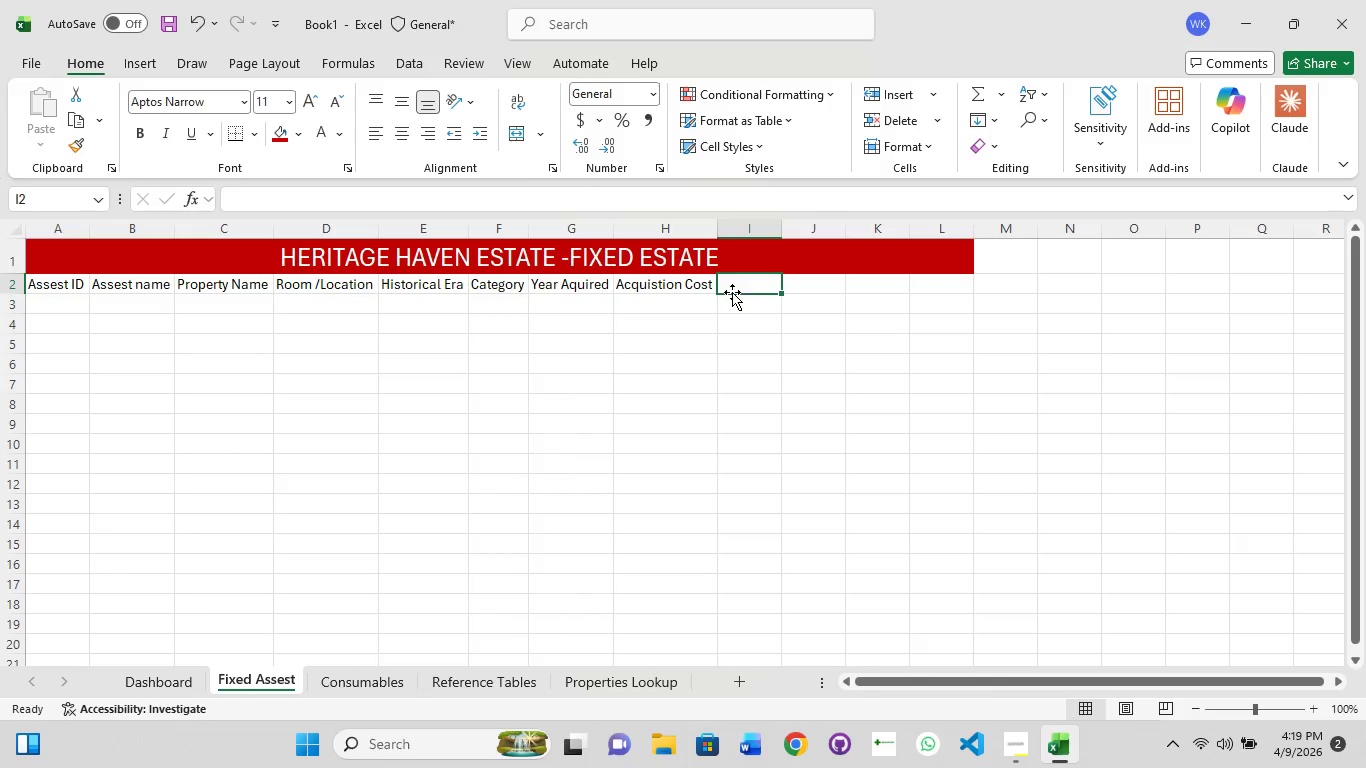 
double_click([732, 292])
 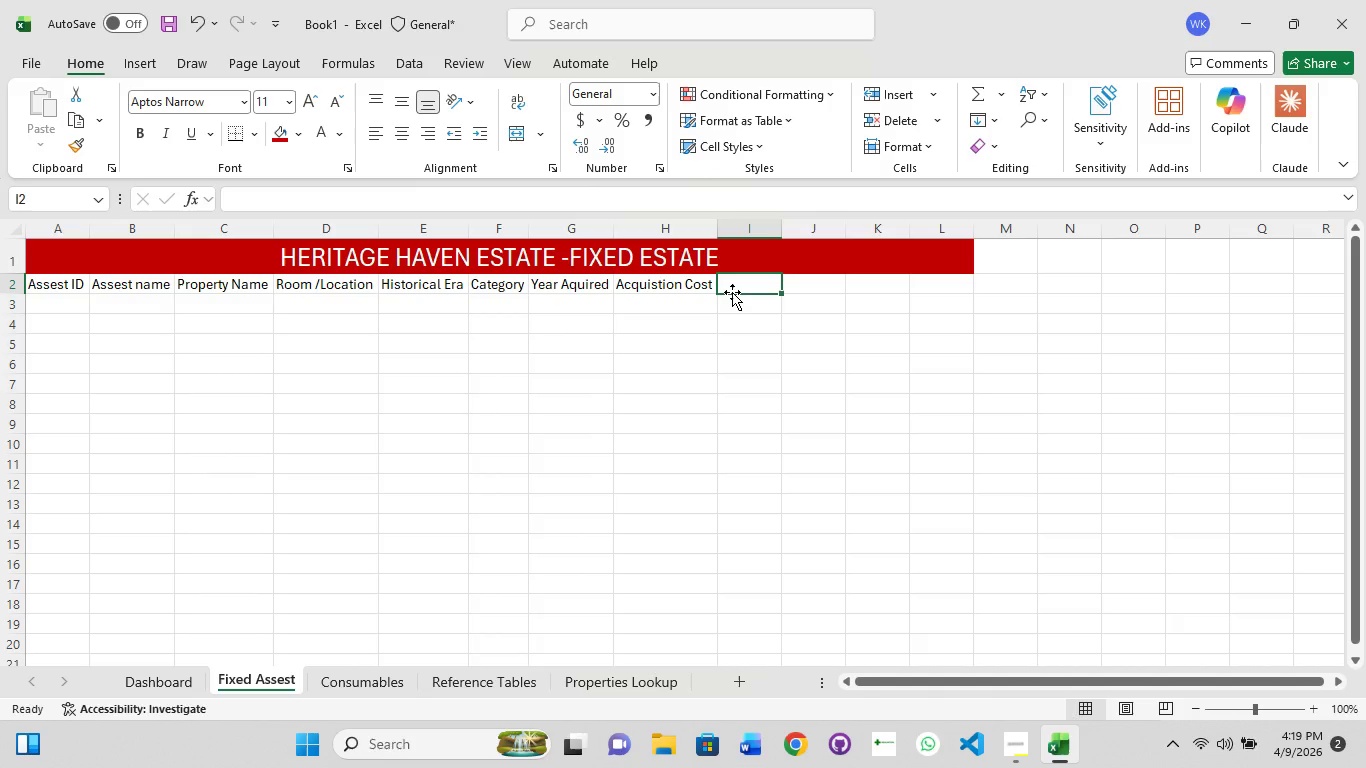 
type(Estimated Replacement)
 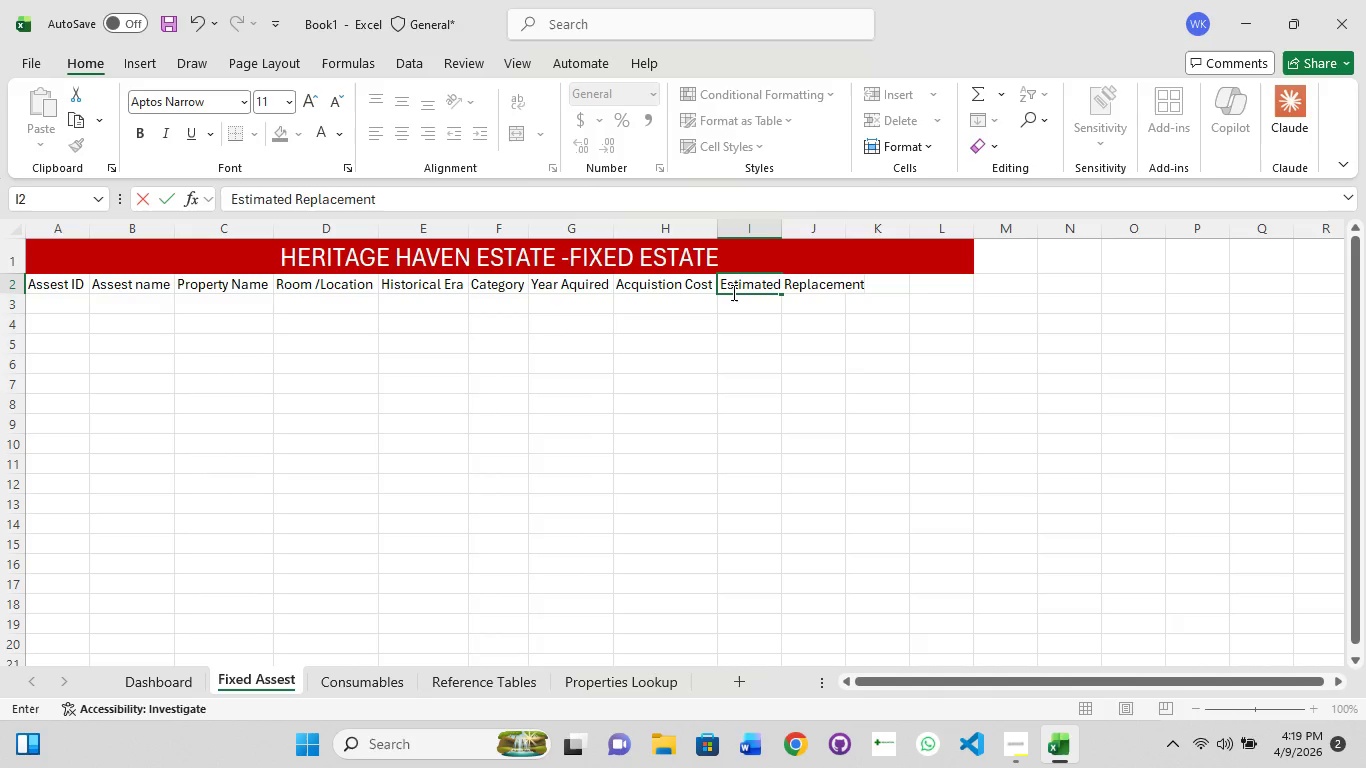 
left_click([786, 233])
 